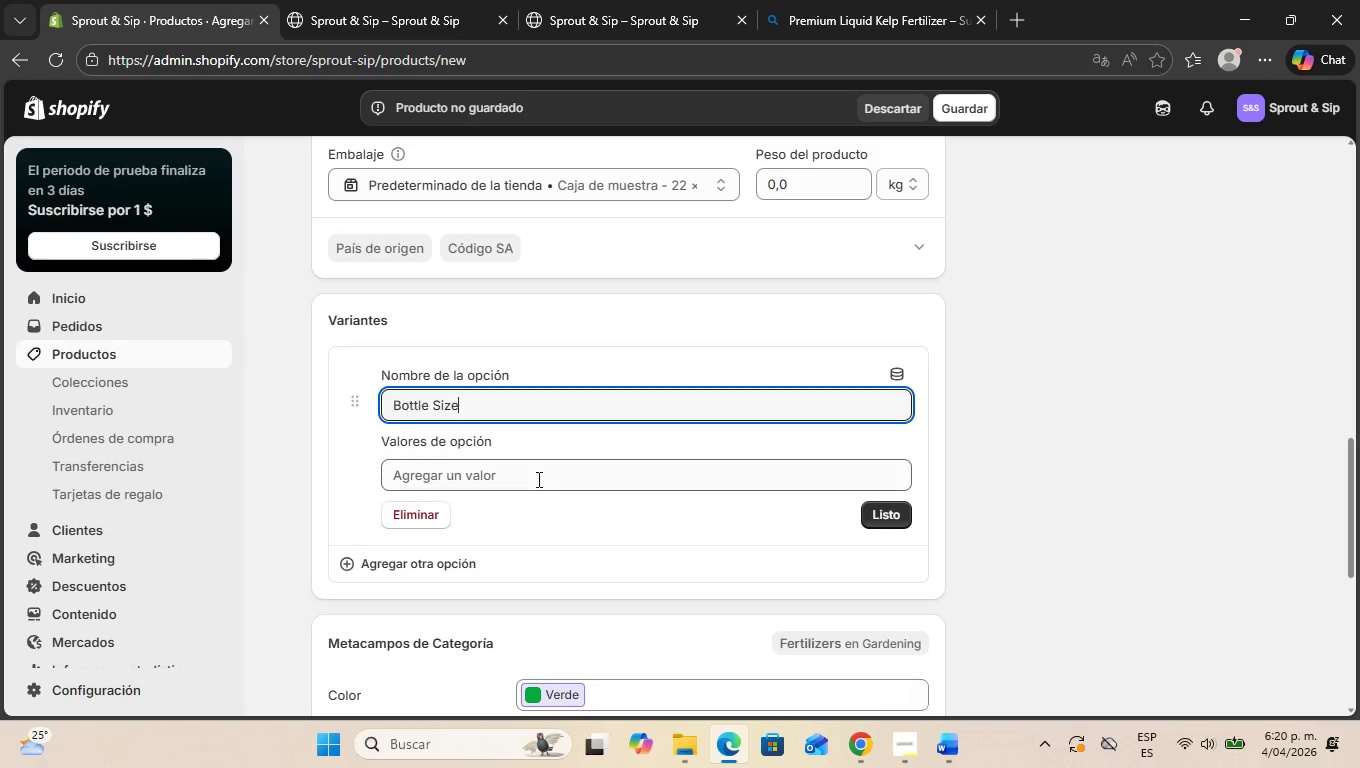 
key(Alt+AltLeft)
 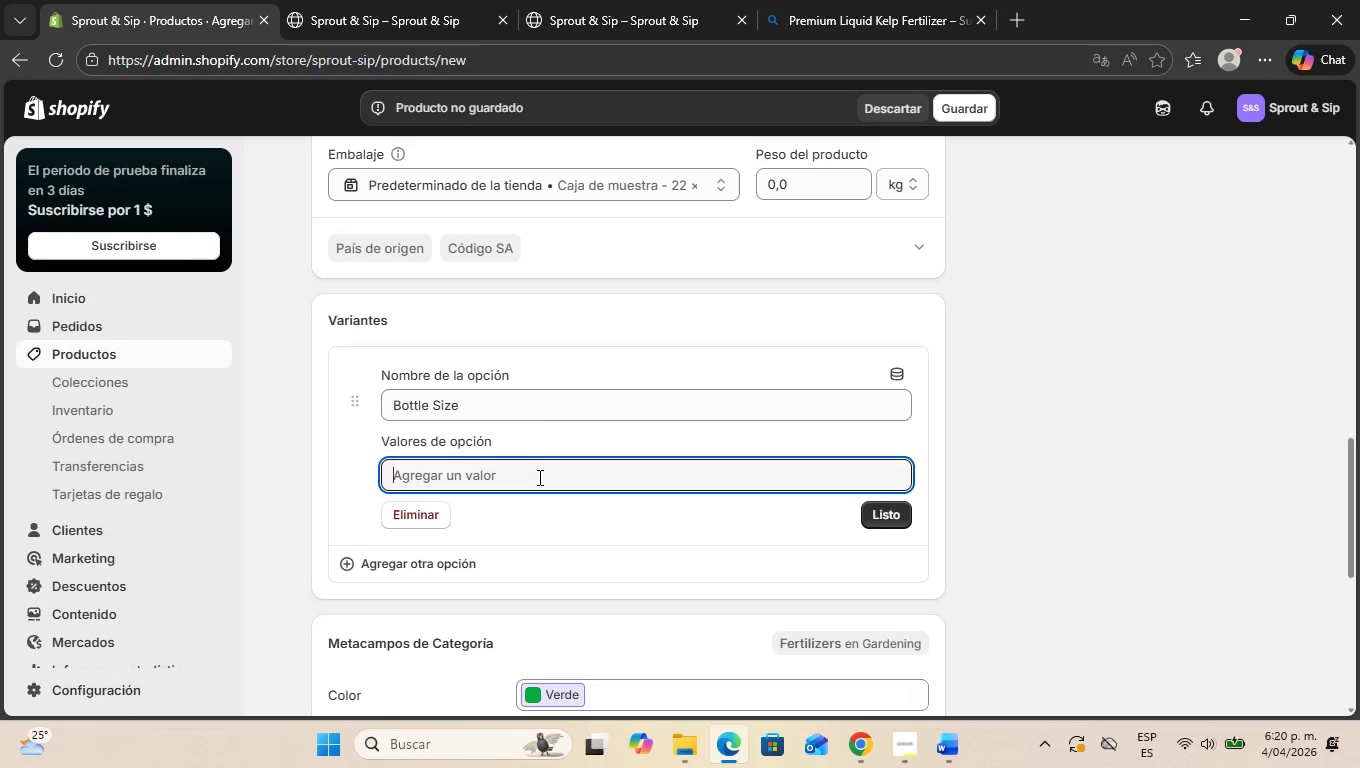 
key(Alt+Tab)
 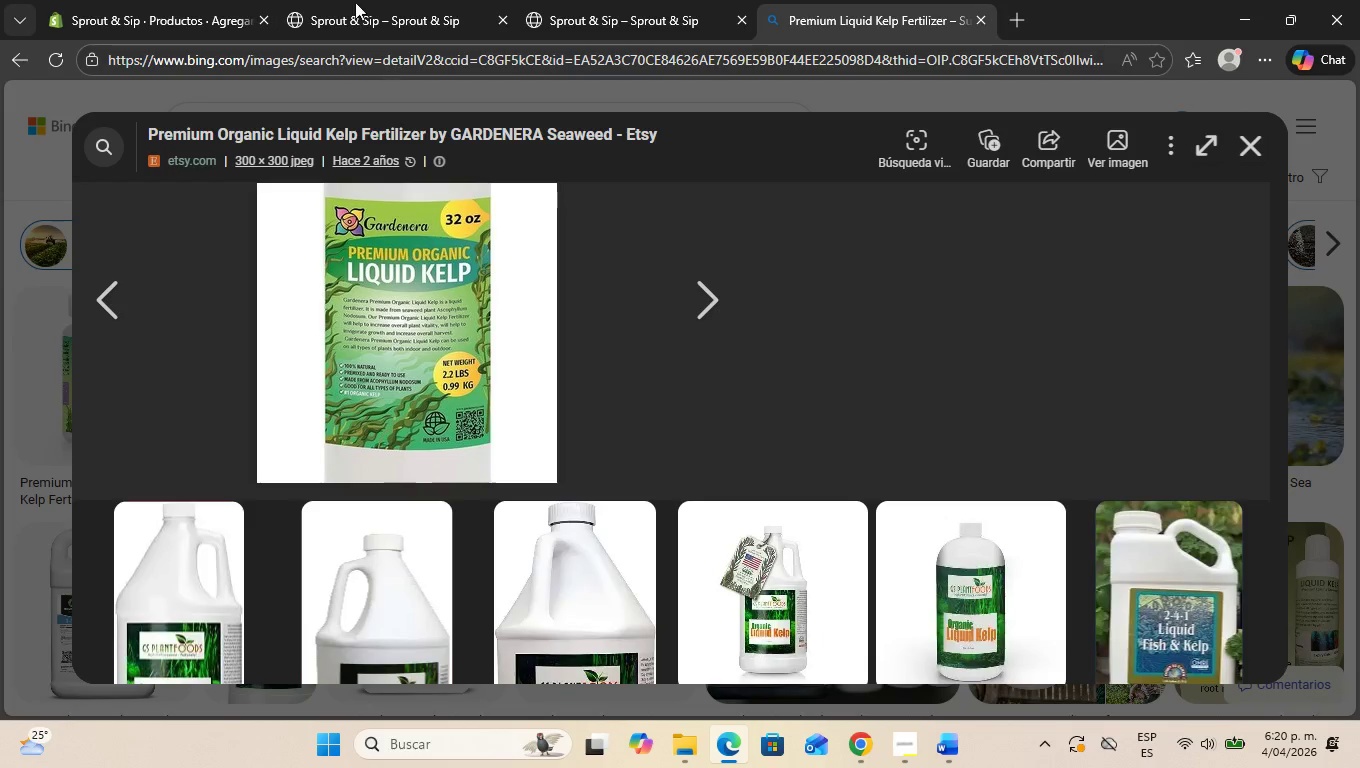 
left_click([361, 0])
 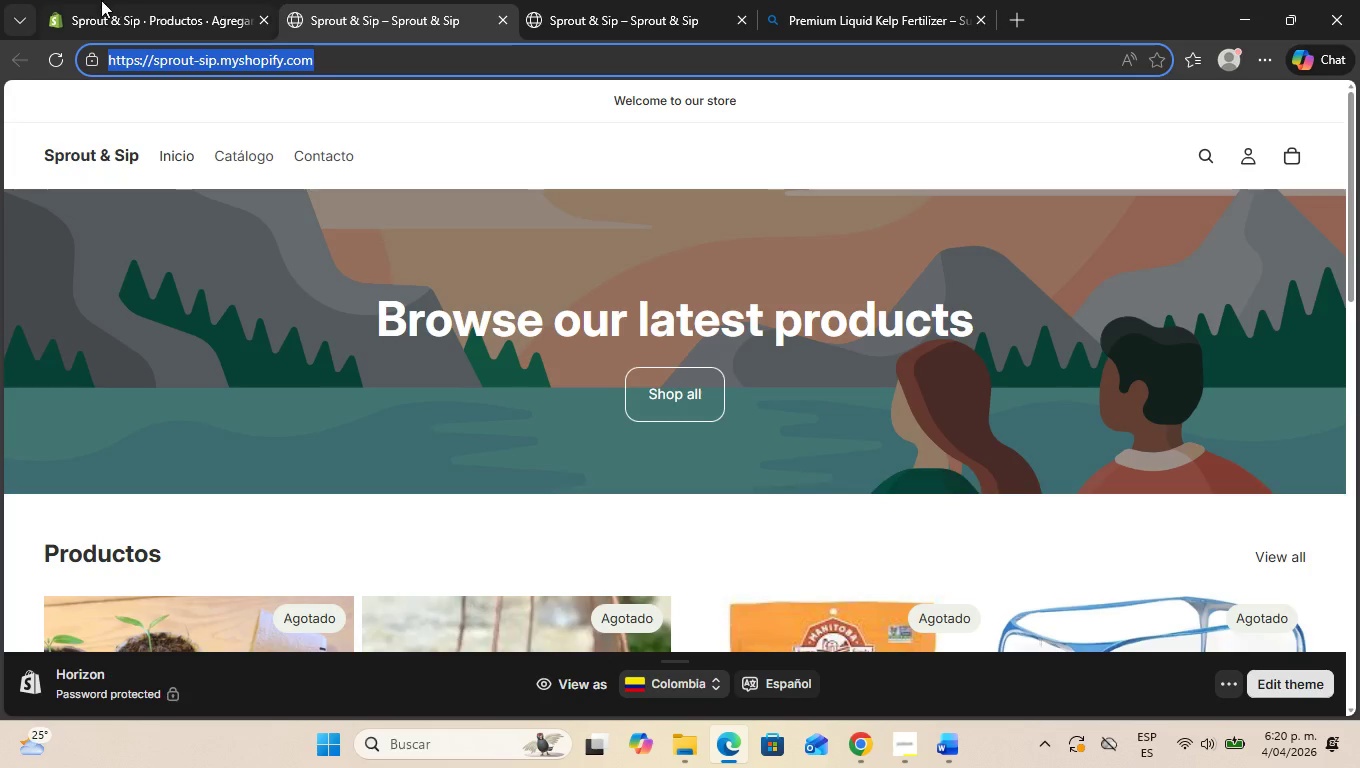 
left_click([101, 0])
 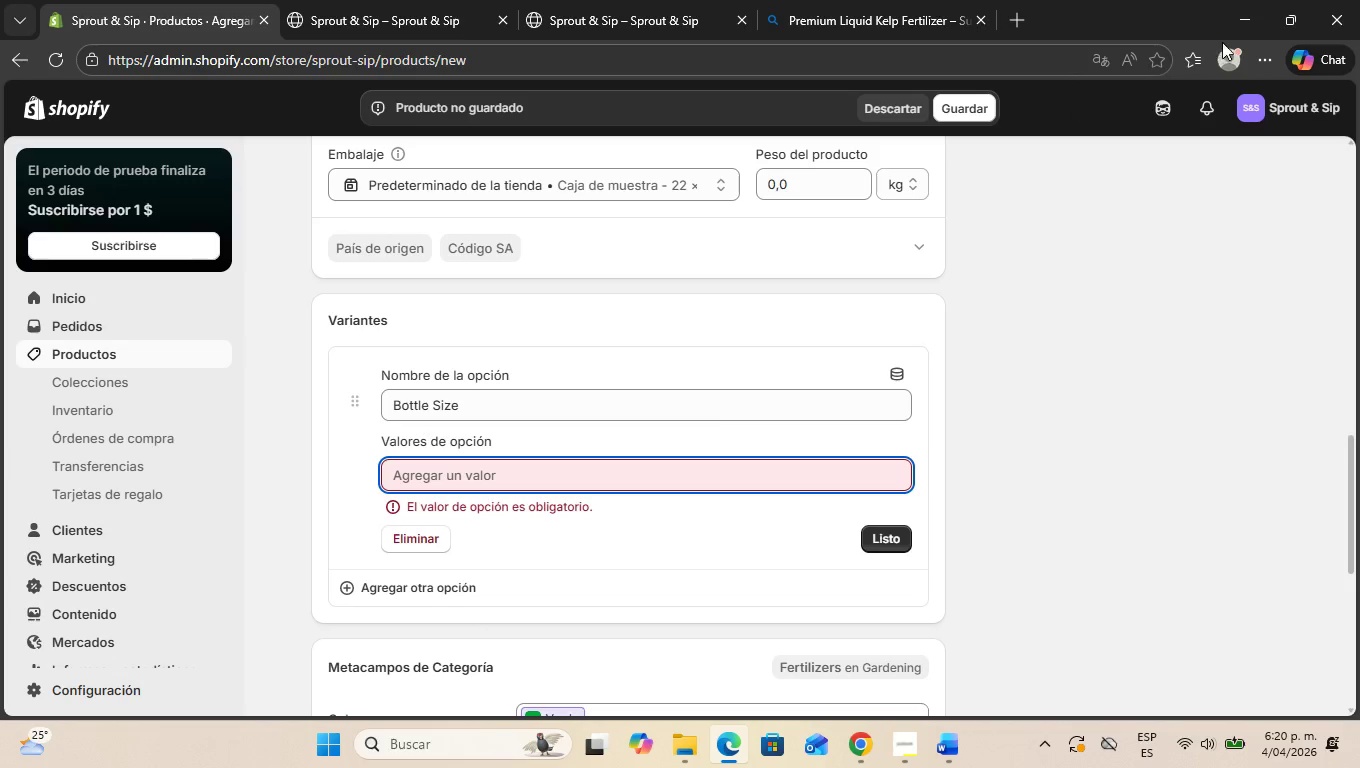 
left_click([1250, 19])
 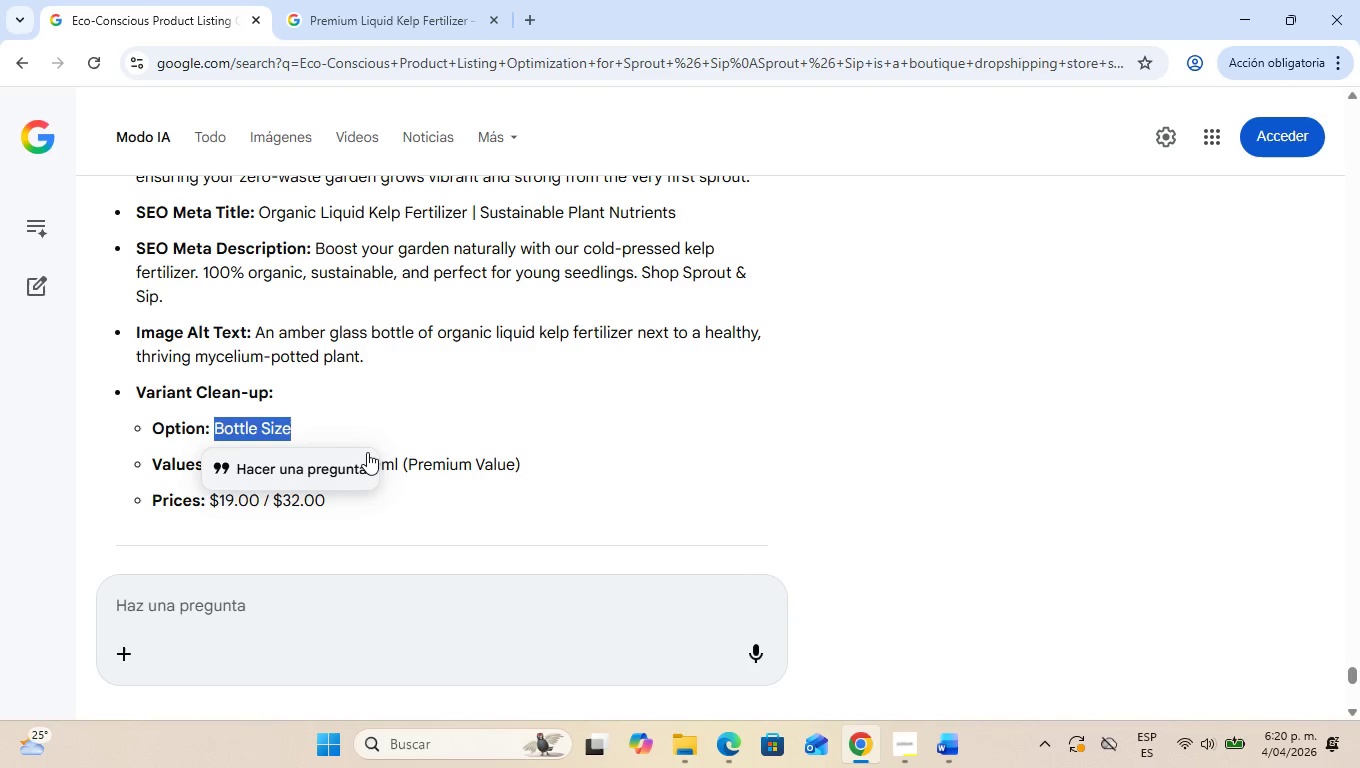 
left_click([415, 438])
 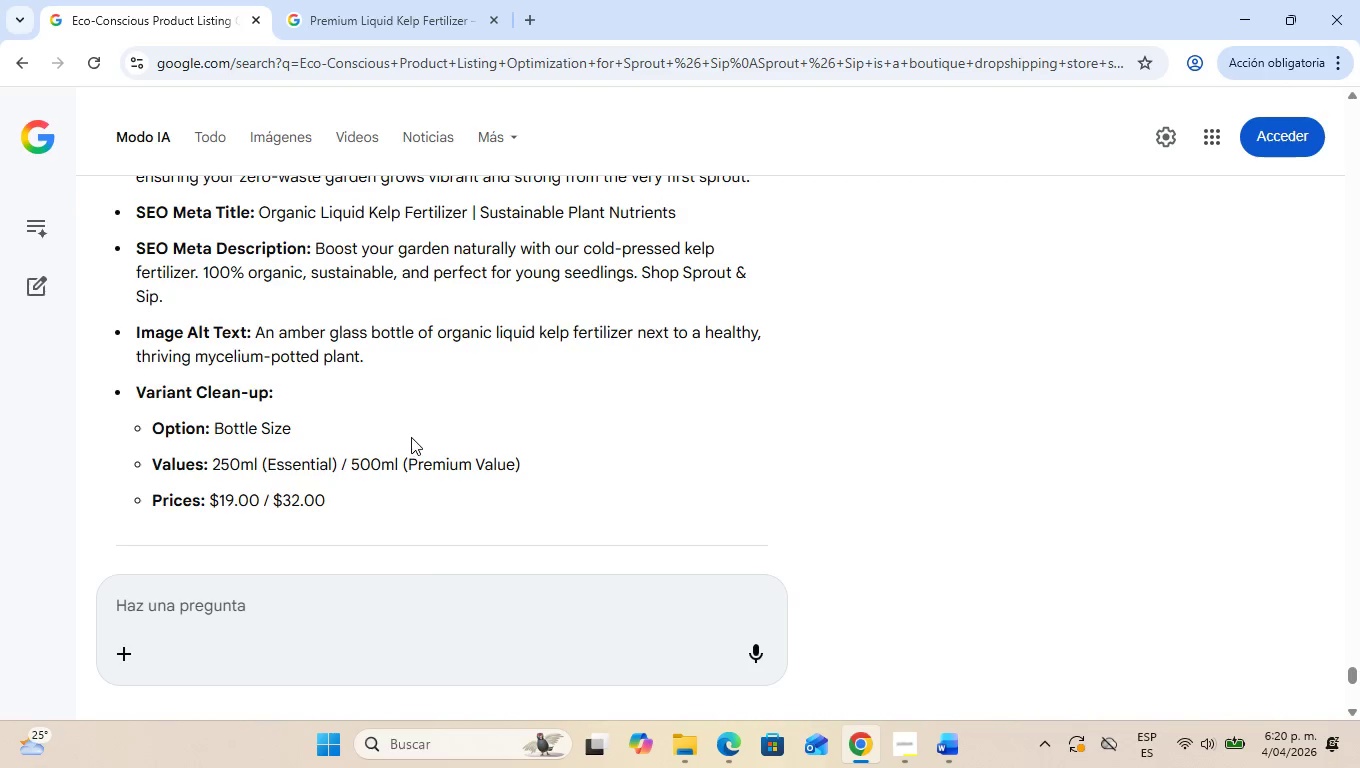 
scroll: coordinate [409, 437], scroll_direction: down, amount: 2.0
 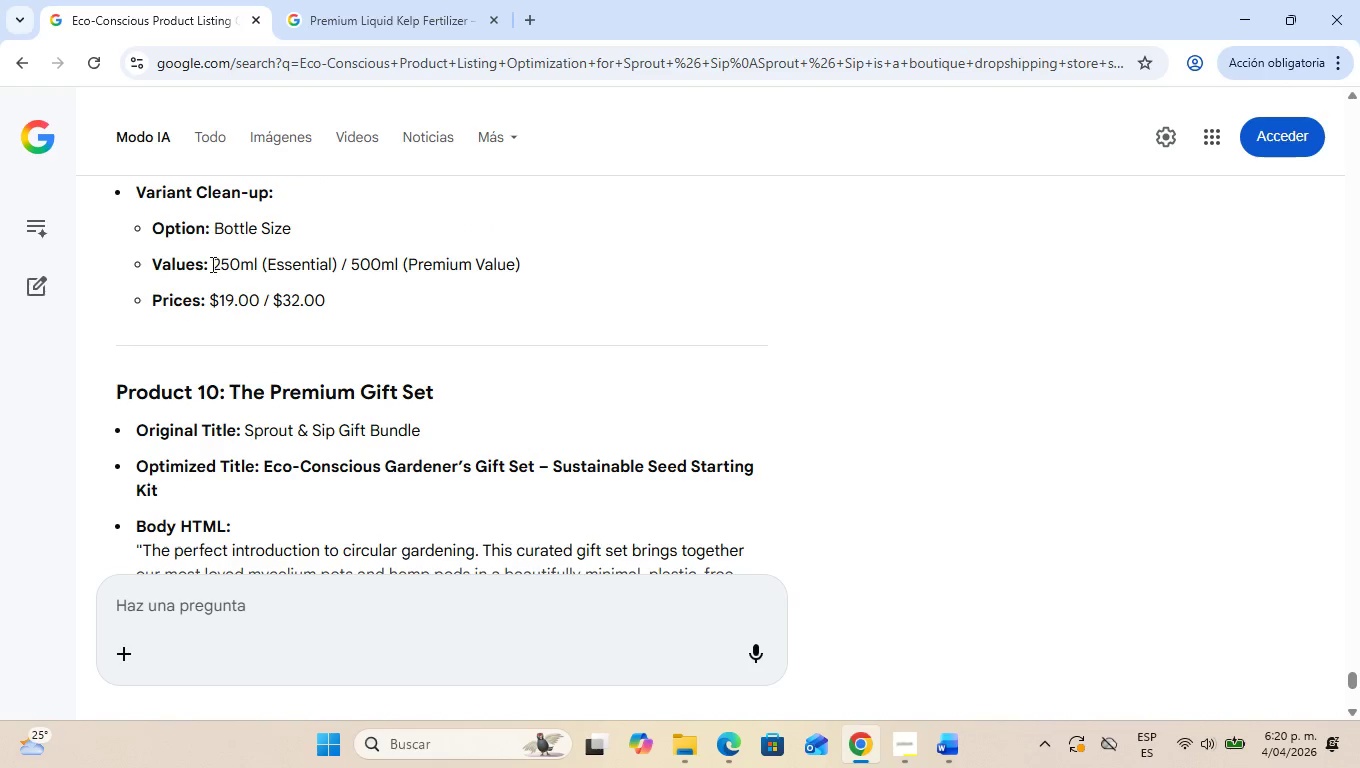 
left_click_drag(start_coordinate=[211, 264], to_coordinate=[339, 265])
 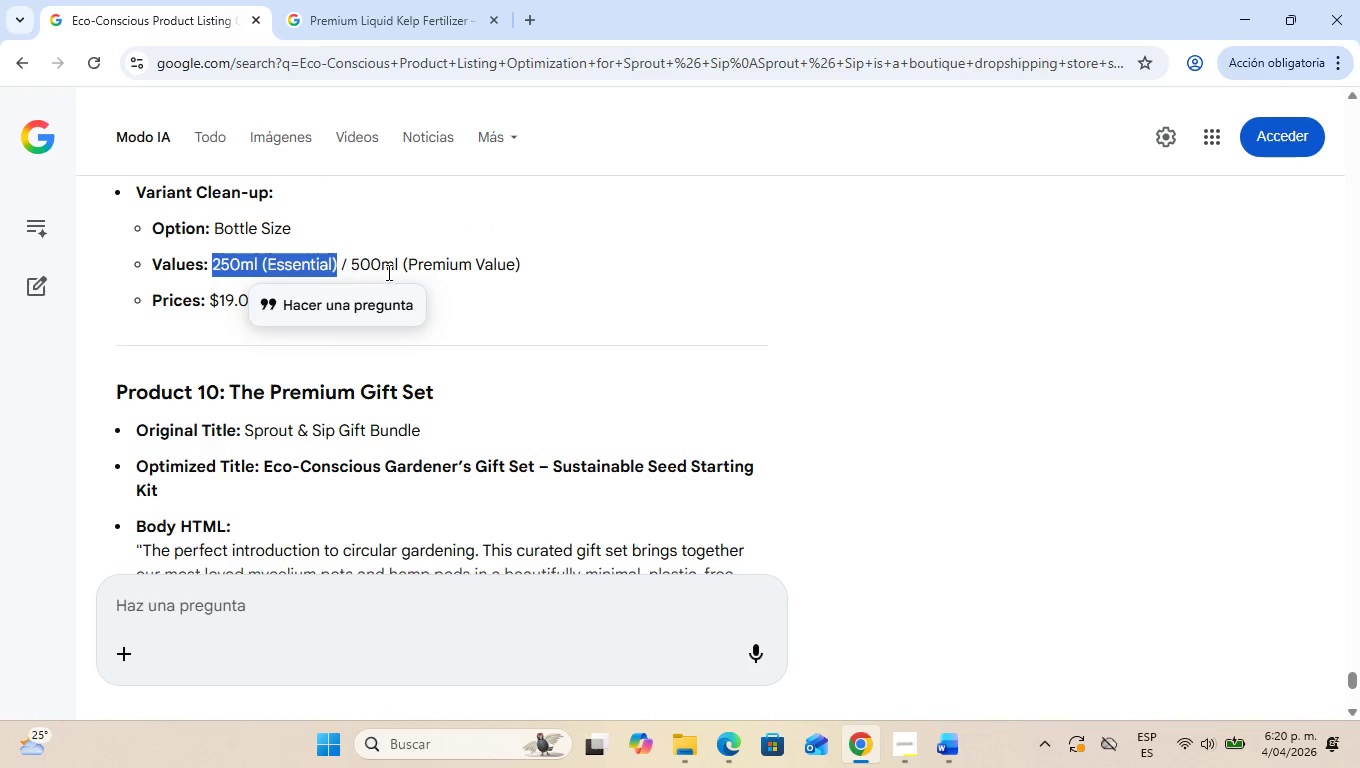 
key(Control+C)
 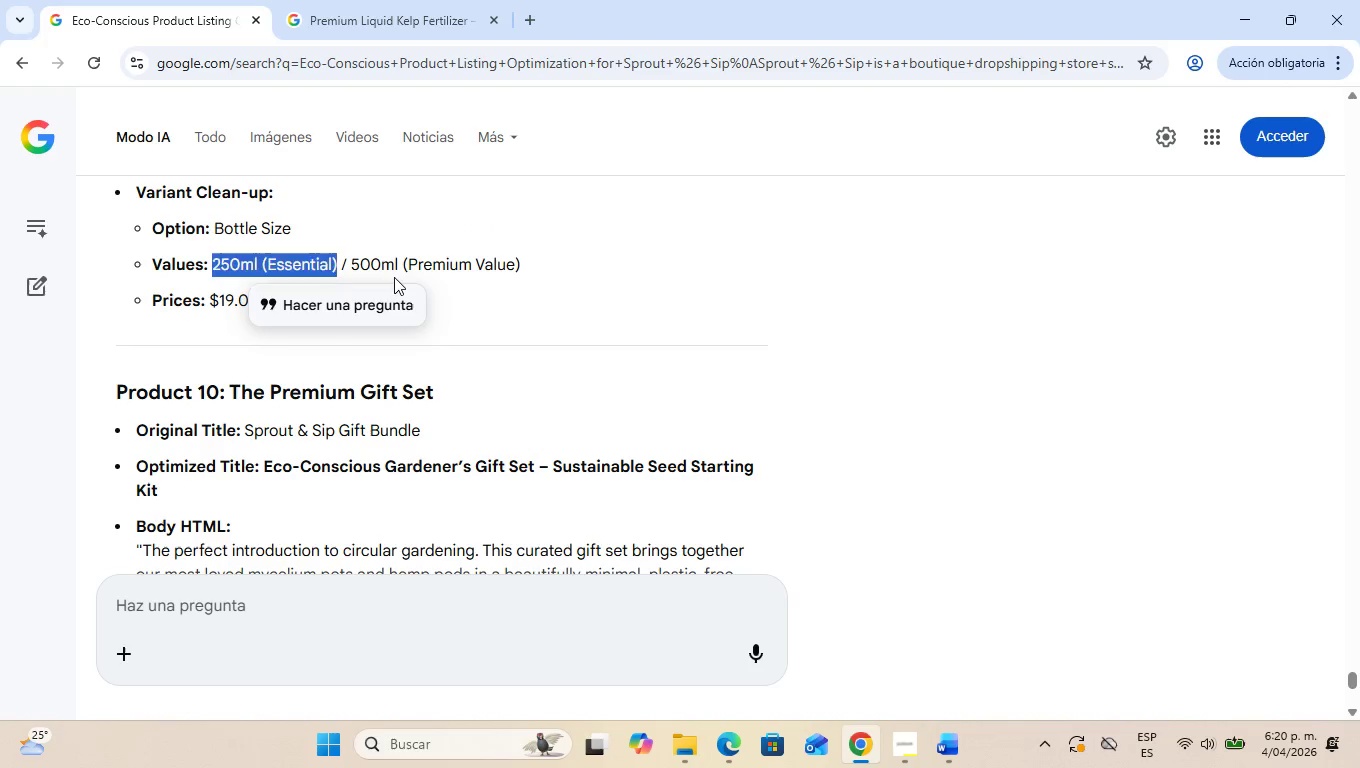 
key(Alt+AltLeft)
 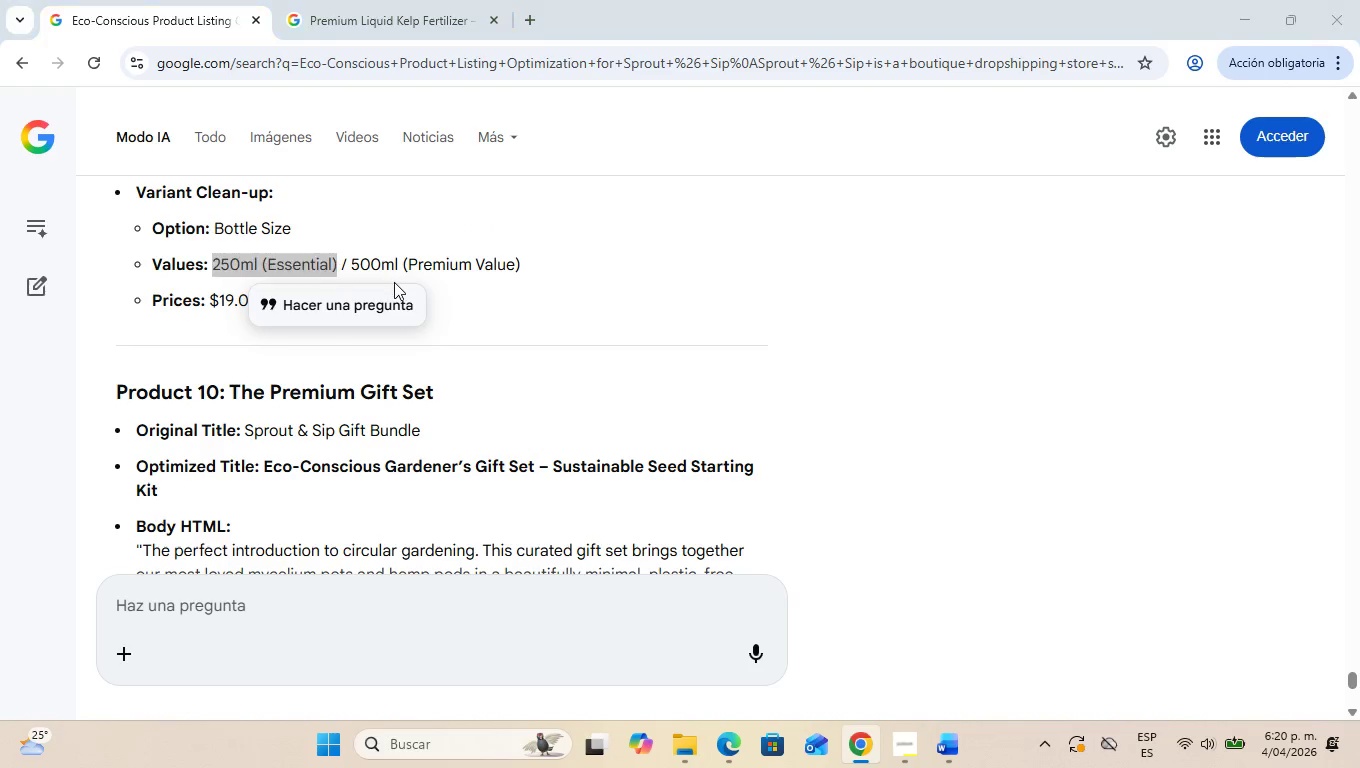 
key(Alt+Tab)
 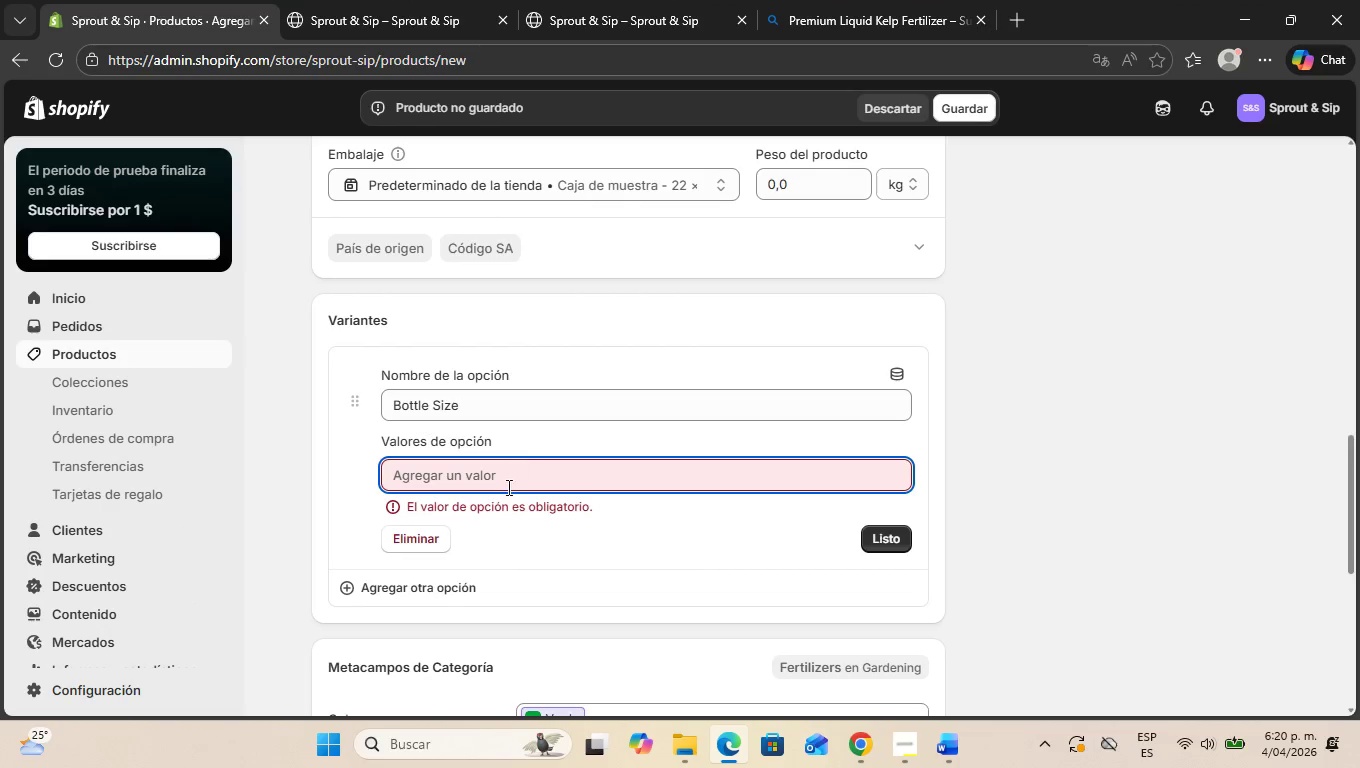 
left_click([514, 474])
 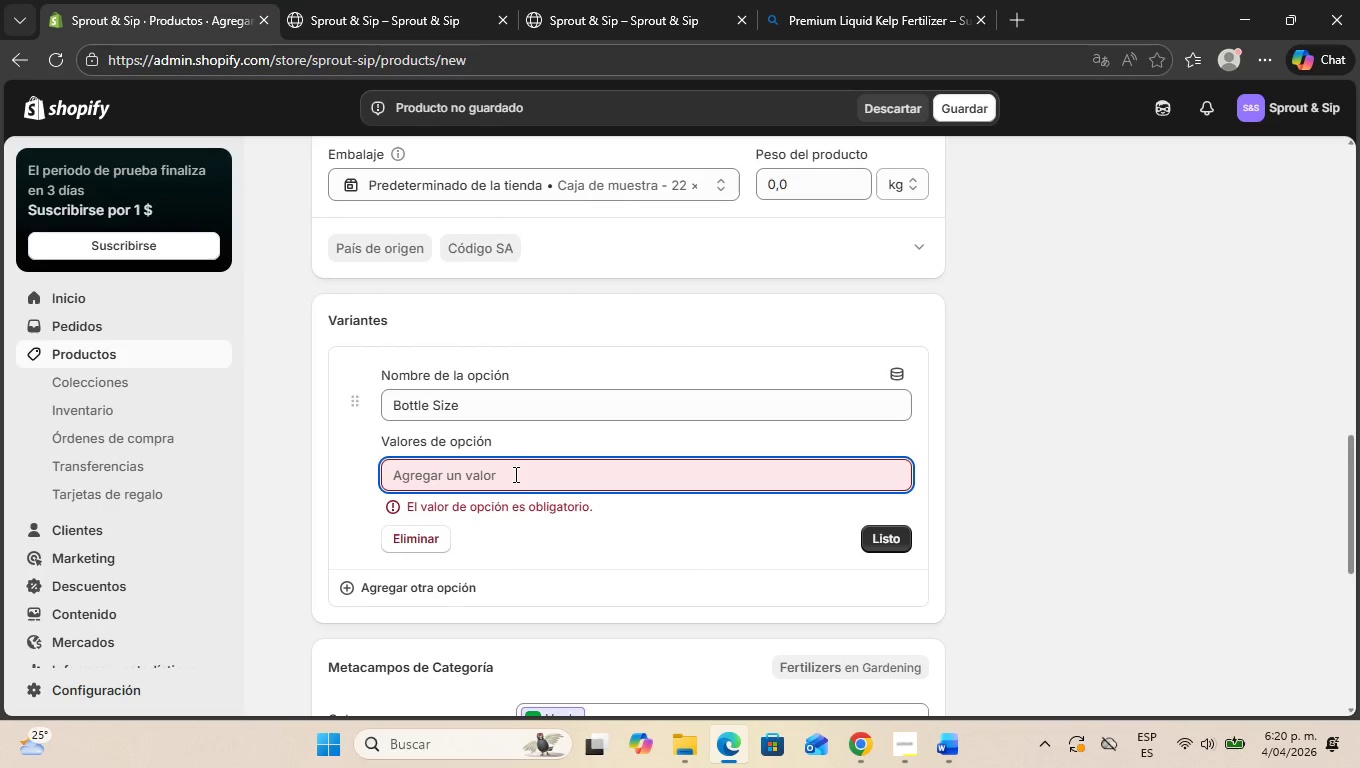 
key(Control+V)
 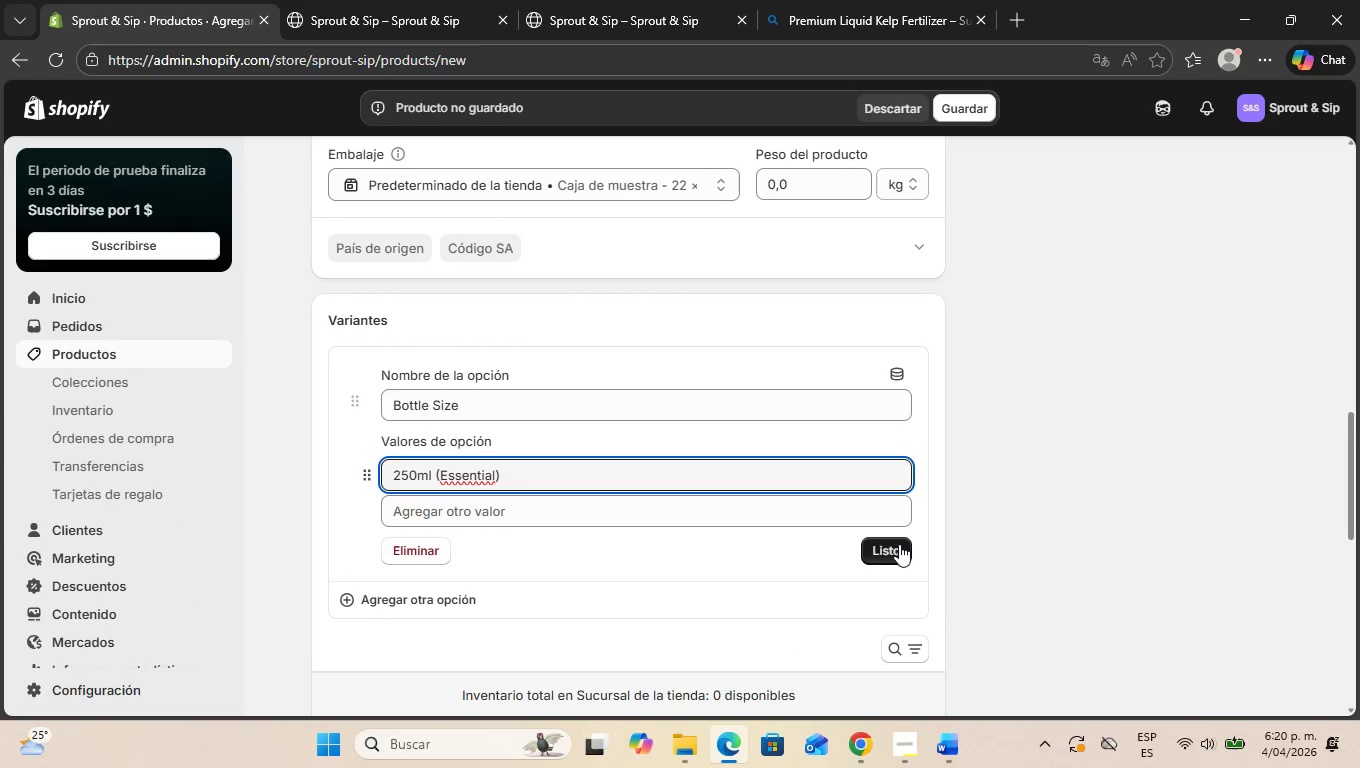 
left_click([896, 544])
 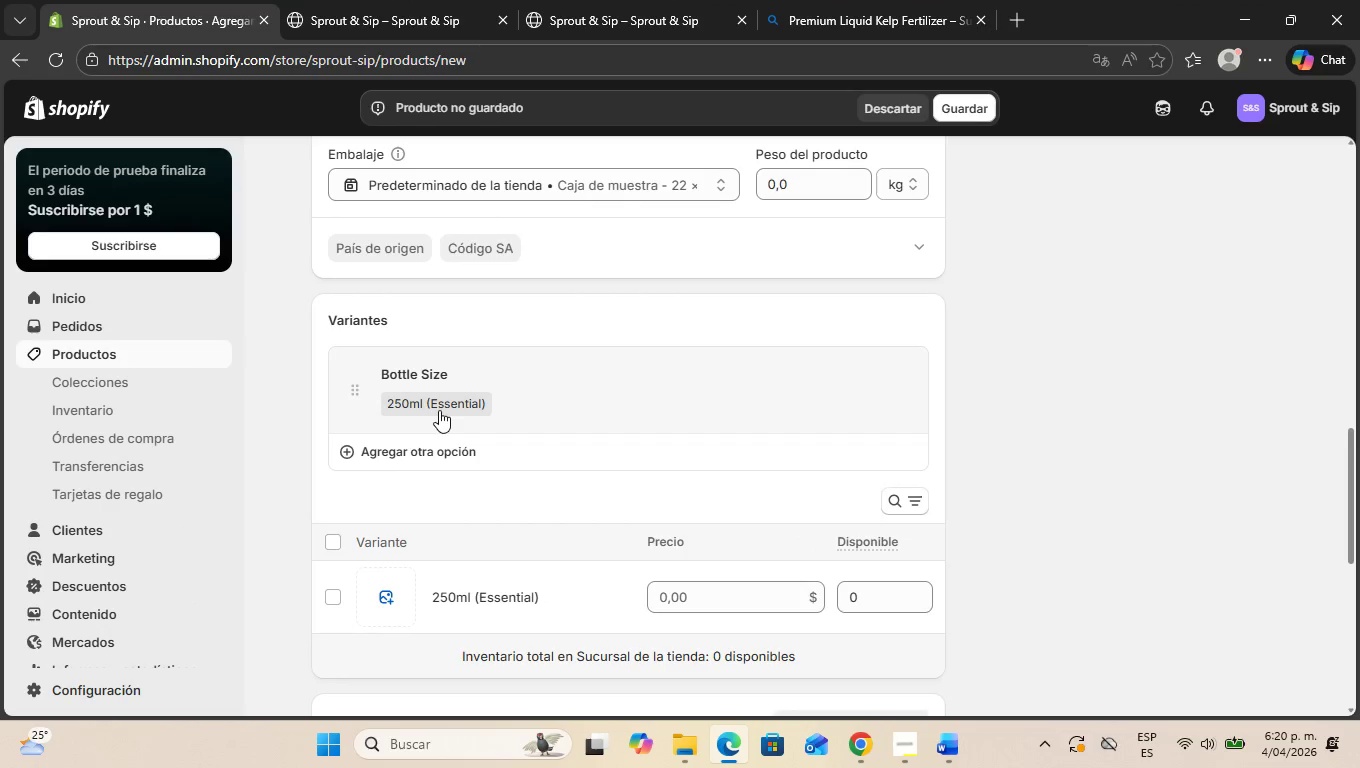 
left_click([426, 450])
 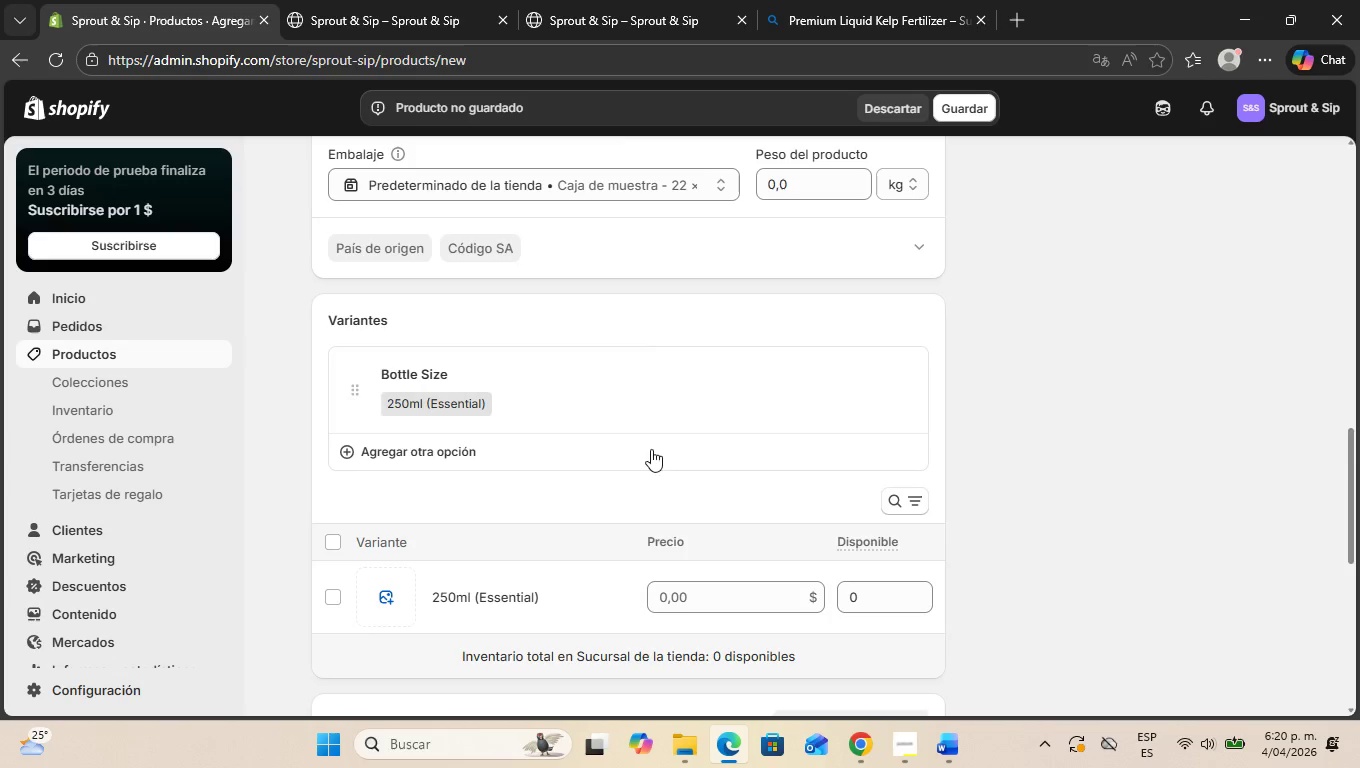 
double_click([504, 397])
 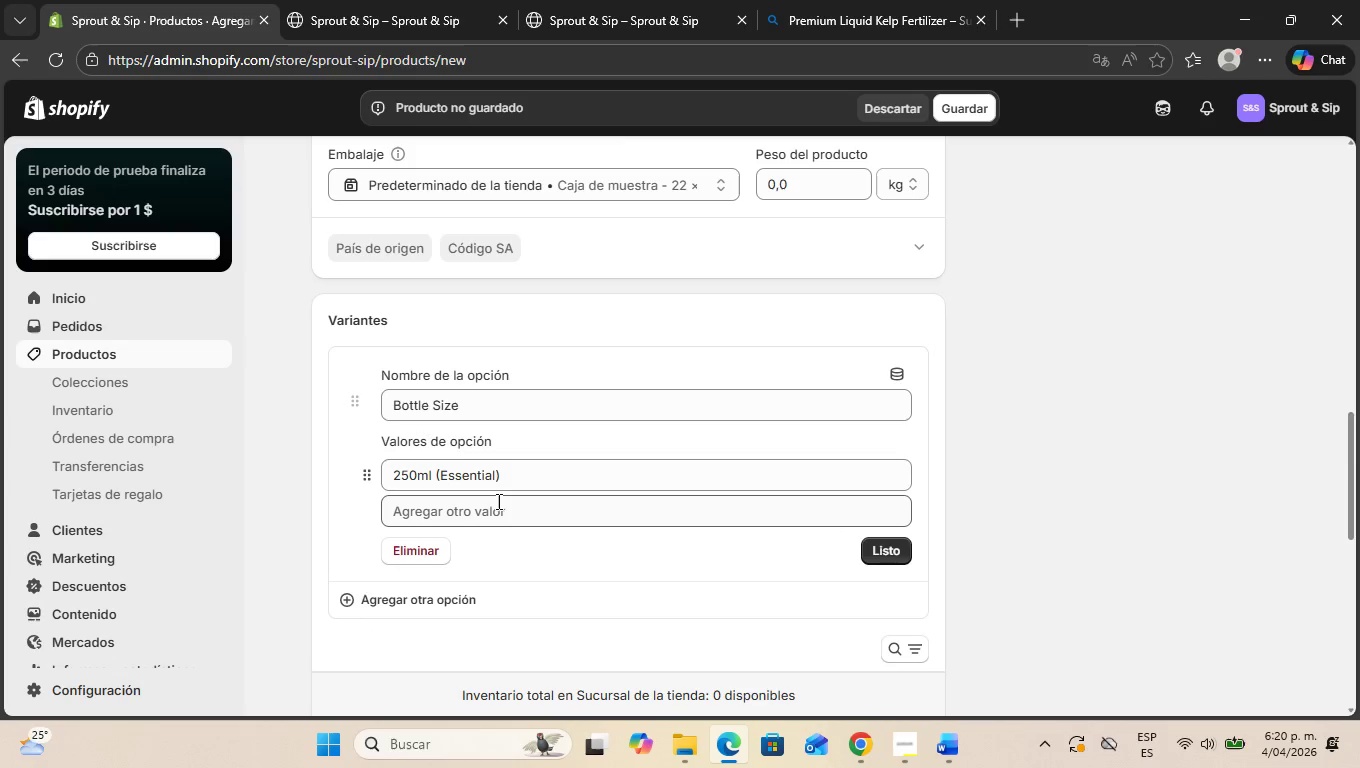 
left_click([495, 509])
 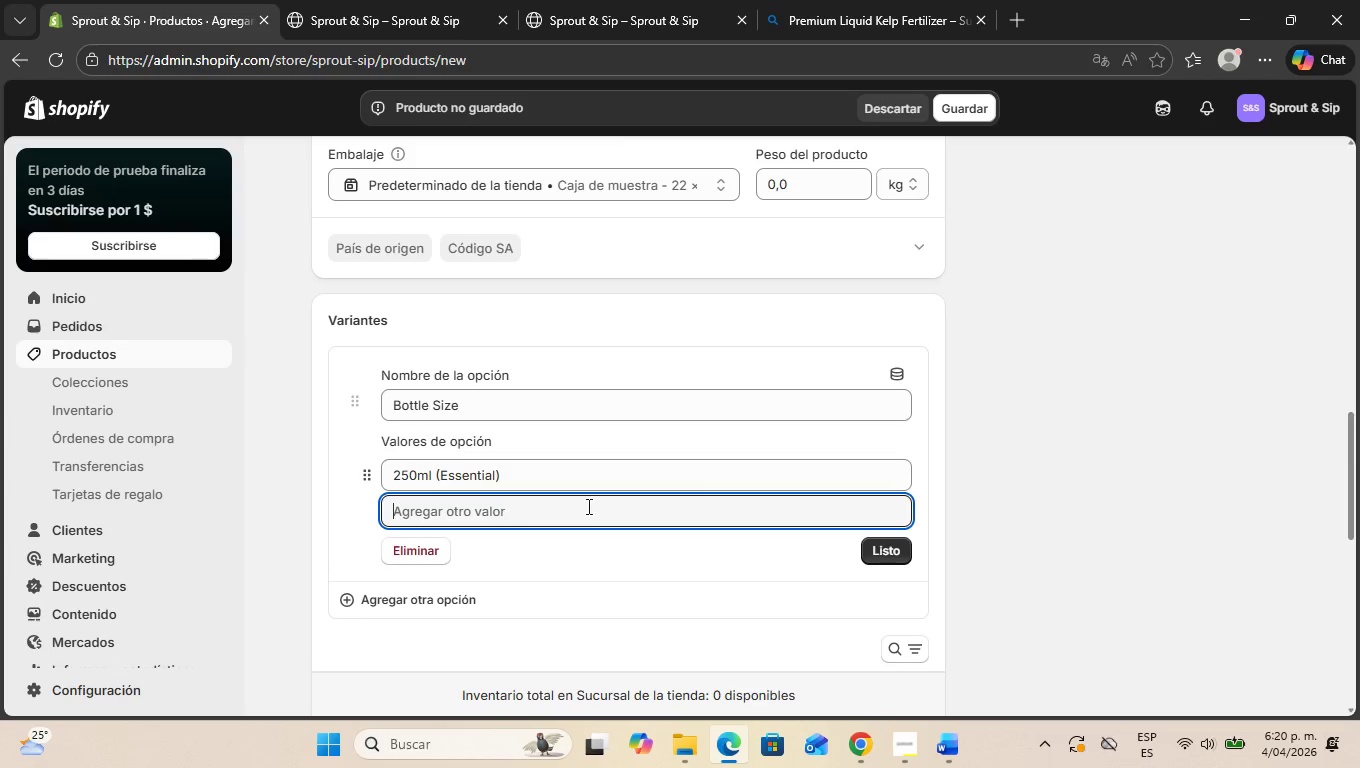 
key(Alt+AltLeft)
 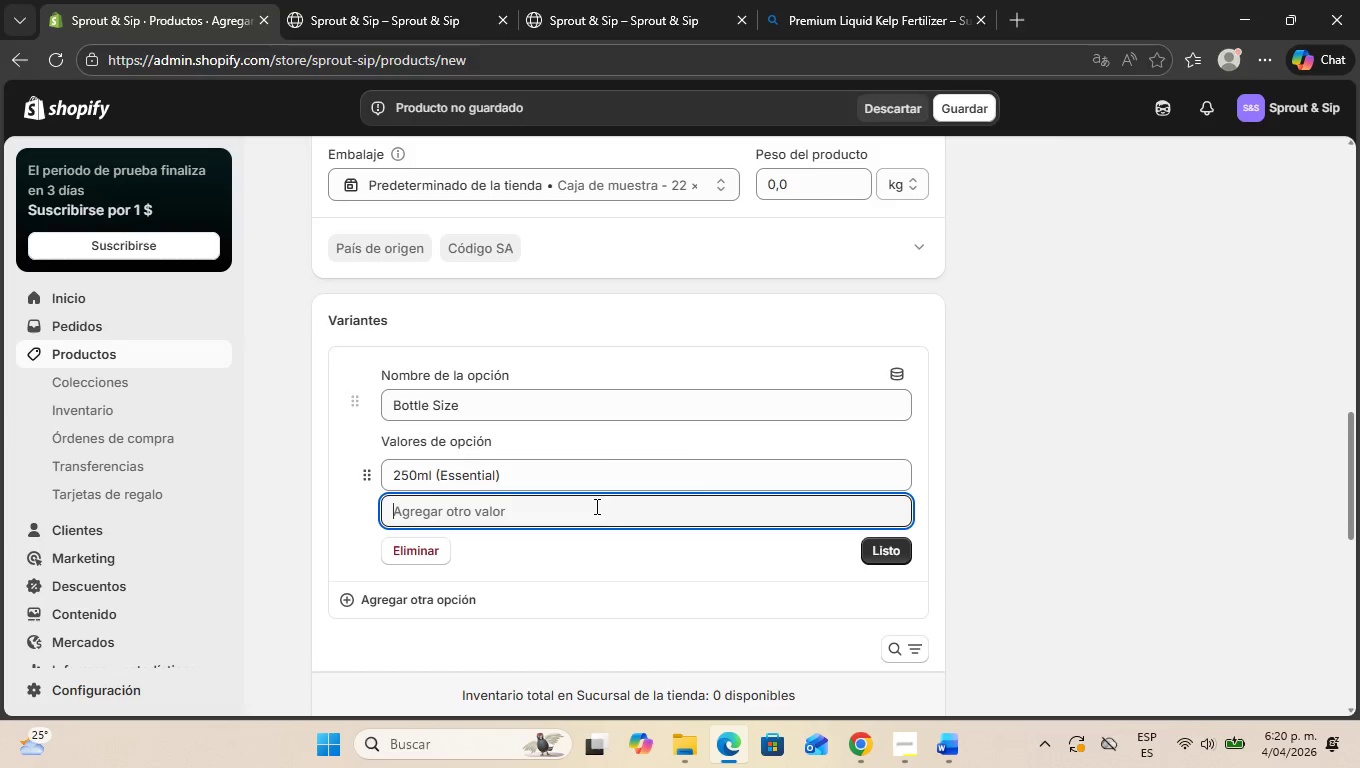 
key(Alt+Tab)
 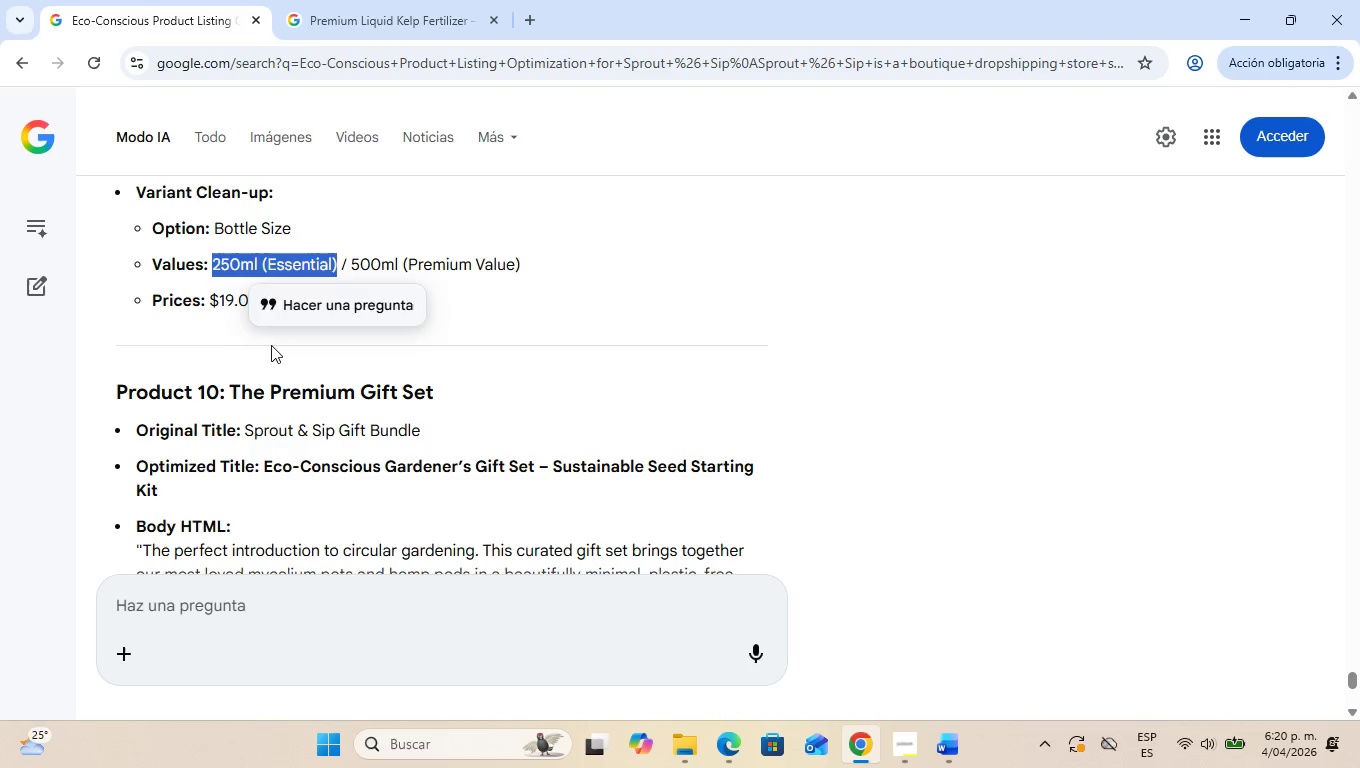 
left_click([272, 345])
 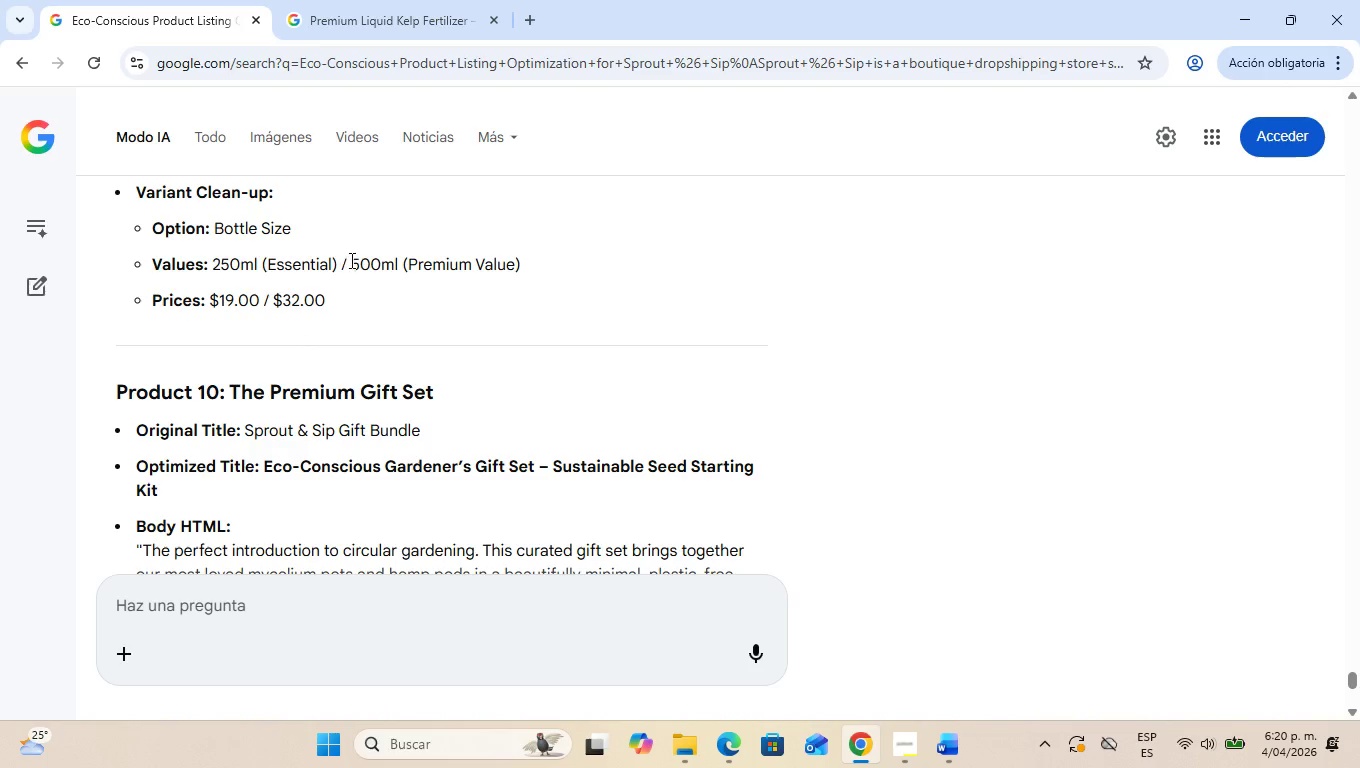 
left_click_drag(start_coordinate=[350, 260], to_coordinate=[637, 268])
 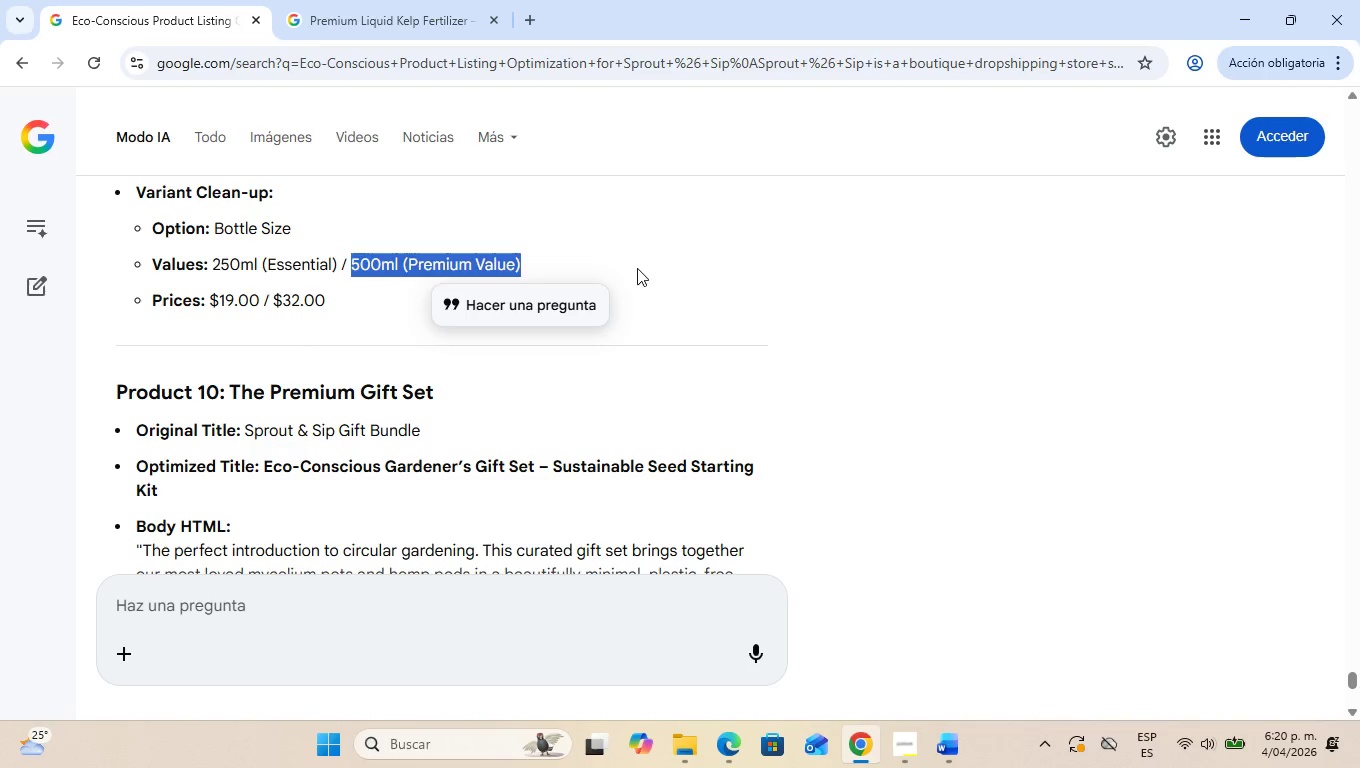 
key(Control+C)
 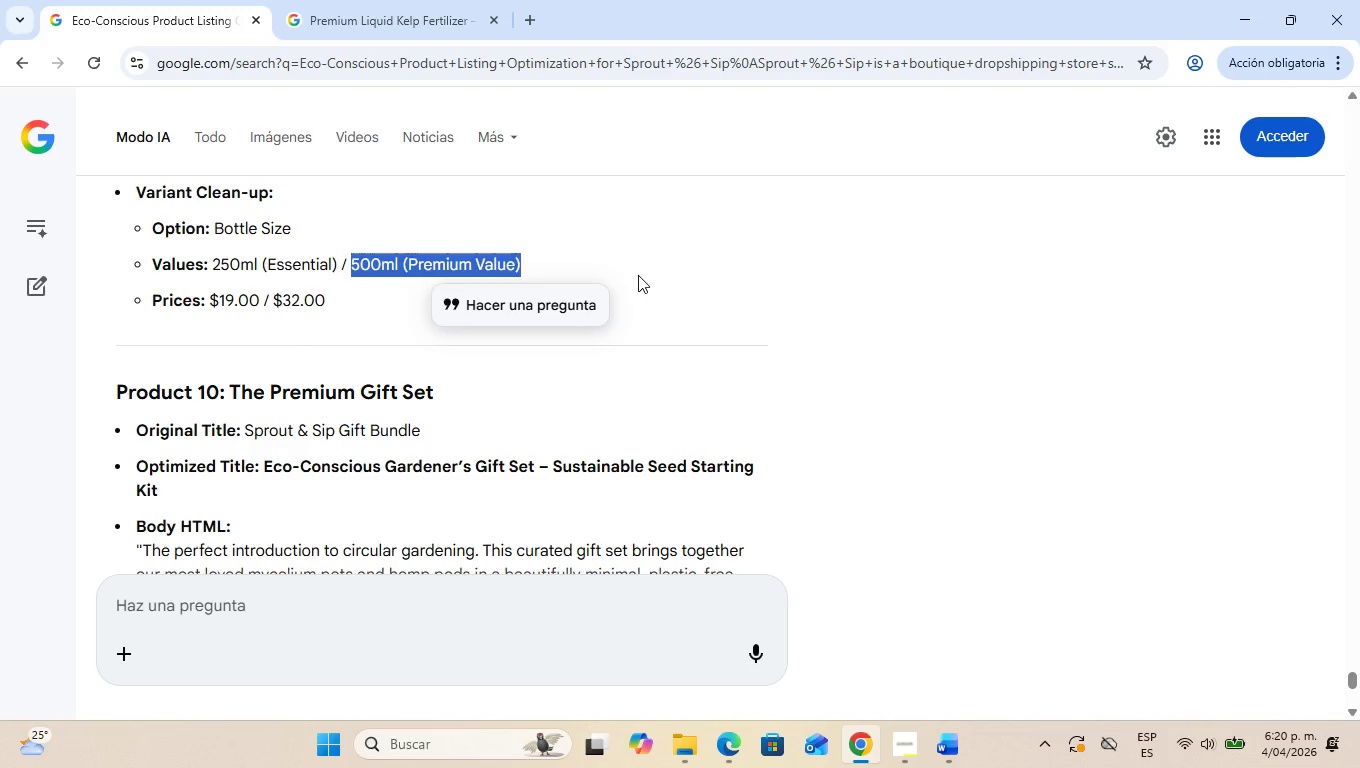 
key(Alt+AltLeft)
 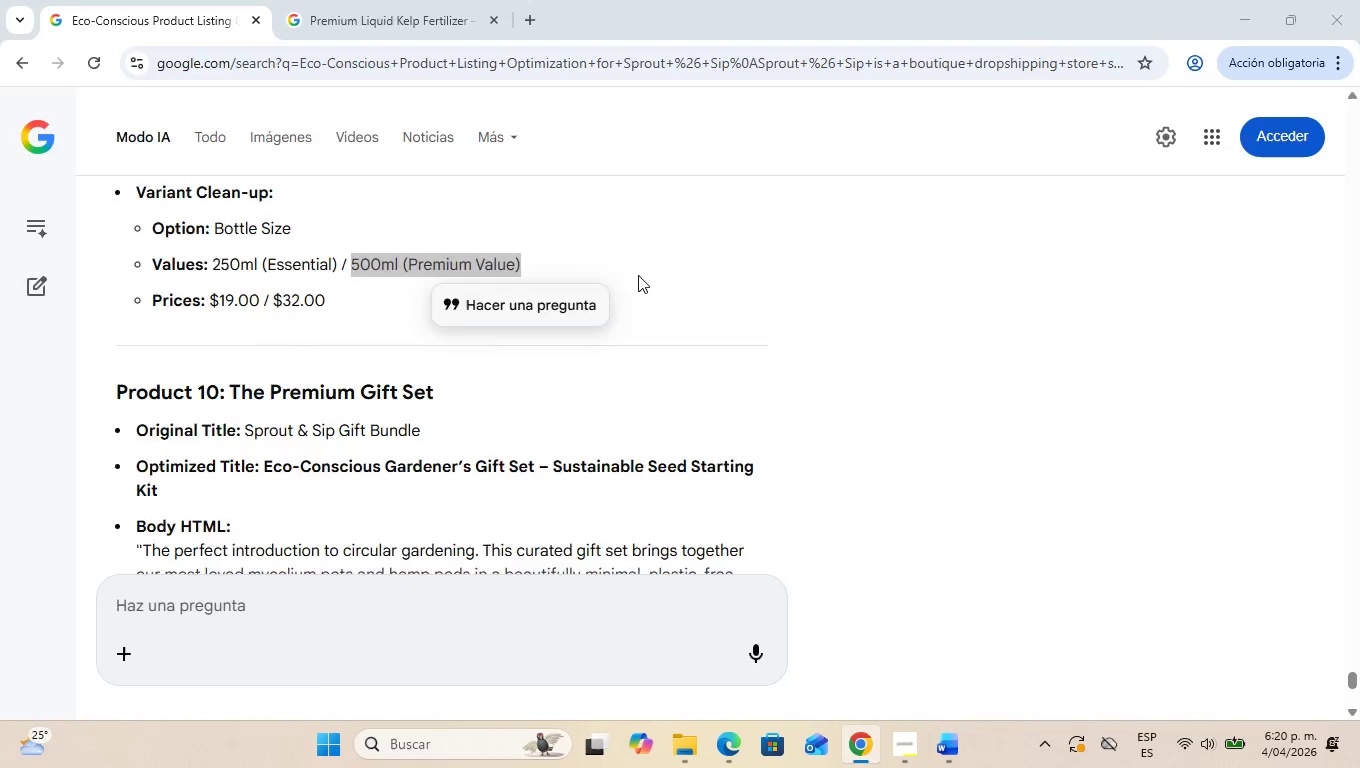 
key(Alt+Tab)
 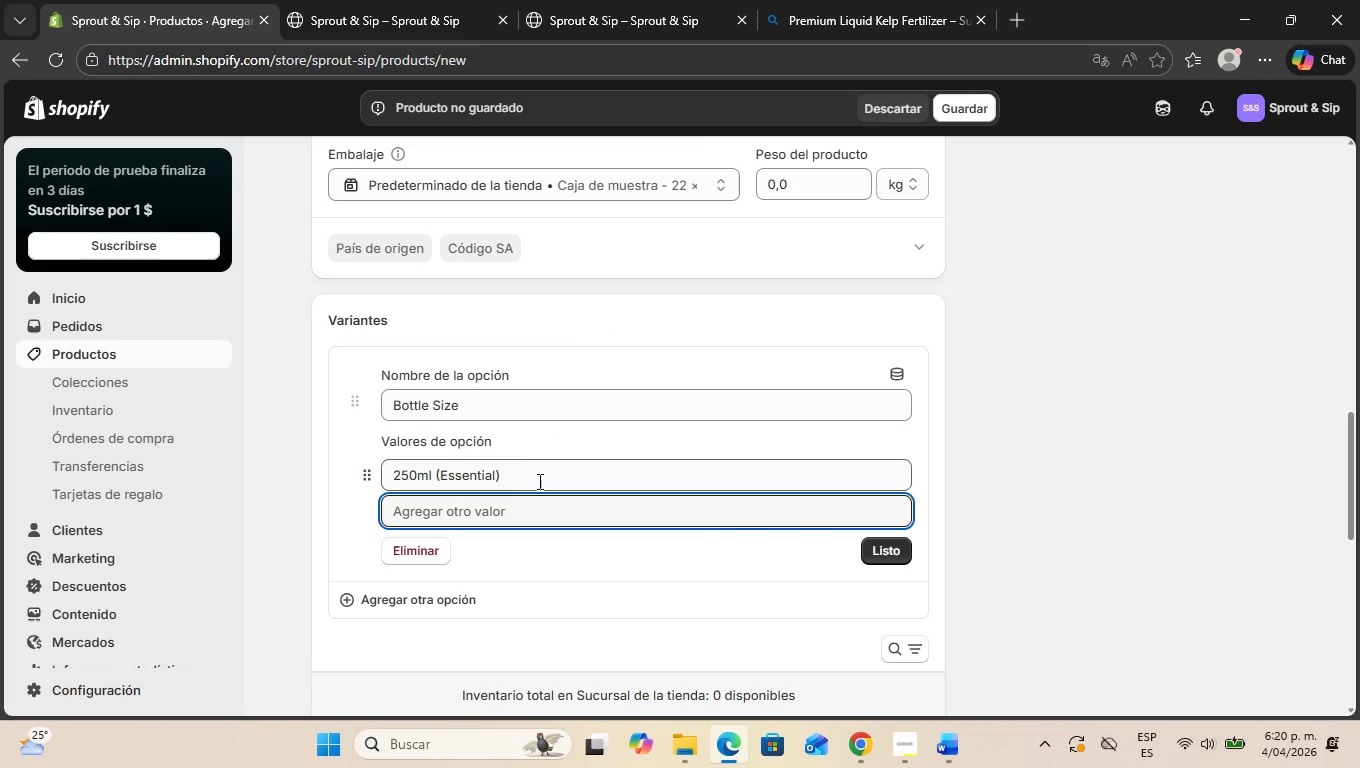 
key(Control+V)
 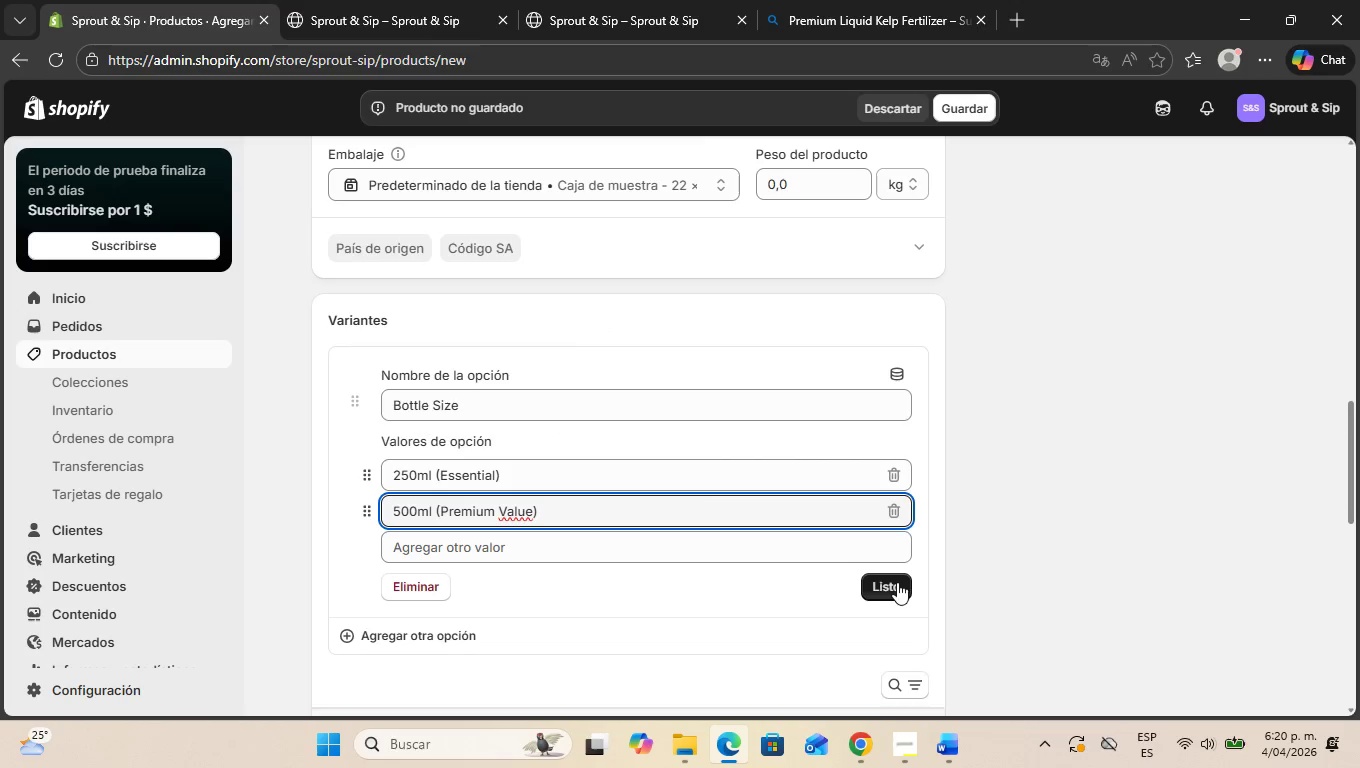 
left_click([897, 582])
 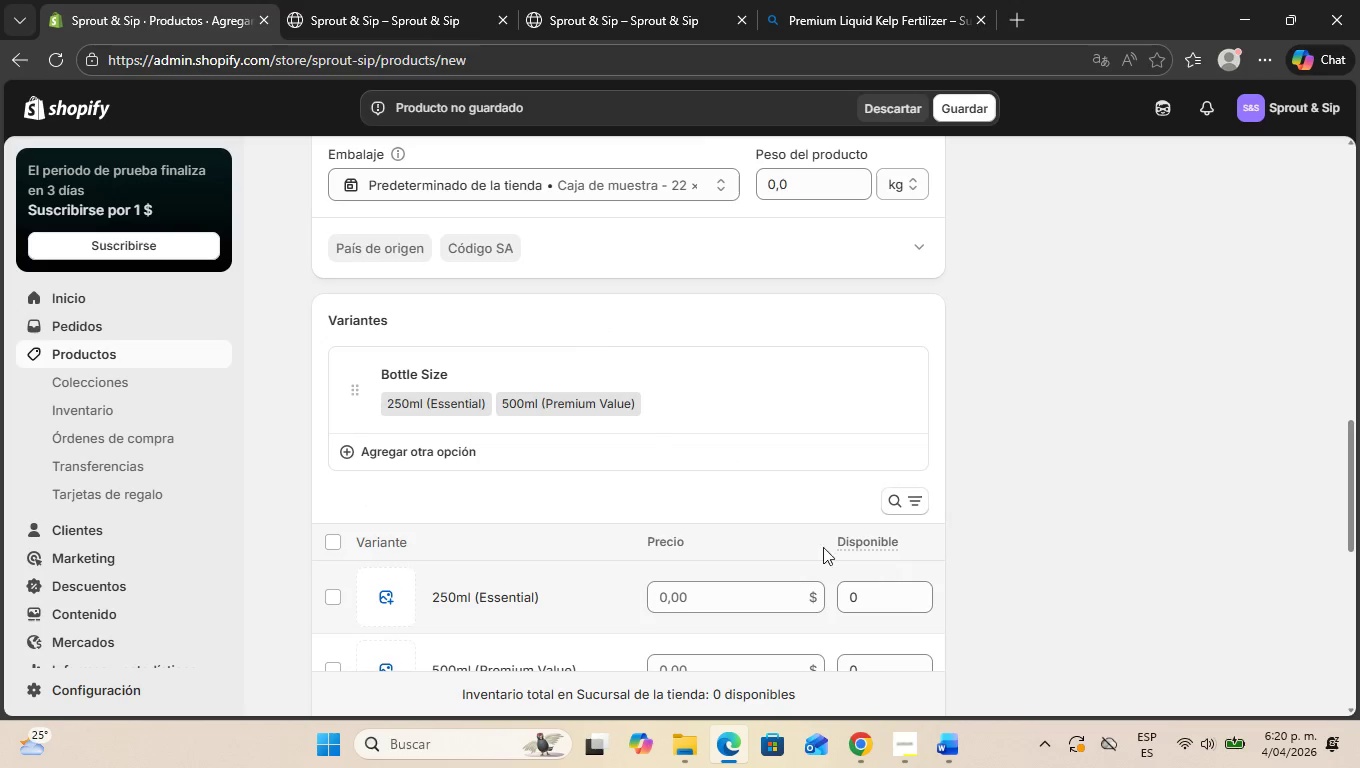 
scroll: coordinate [811, 540], scroll_direction: down, amount: 3.0
 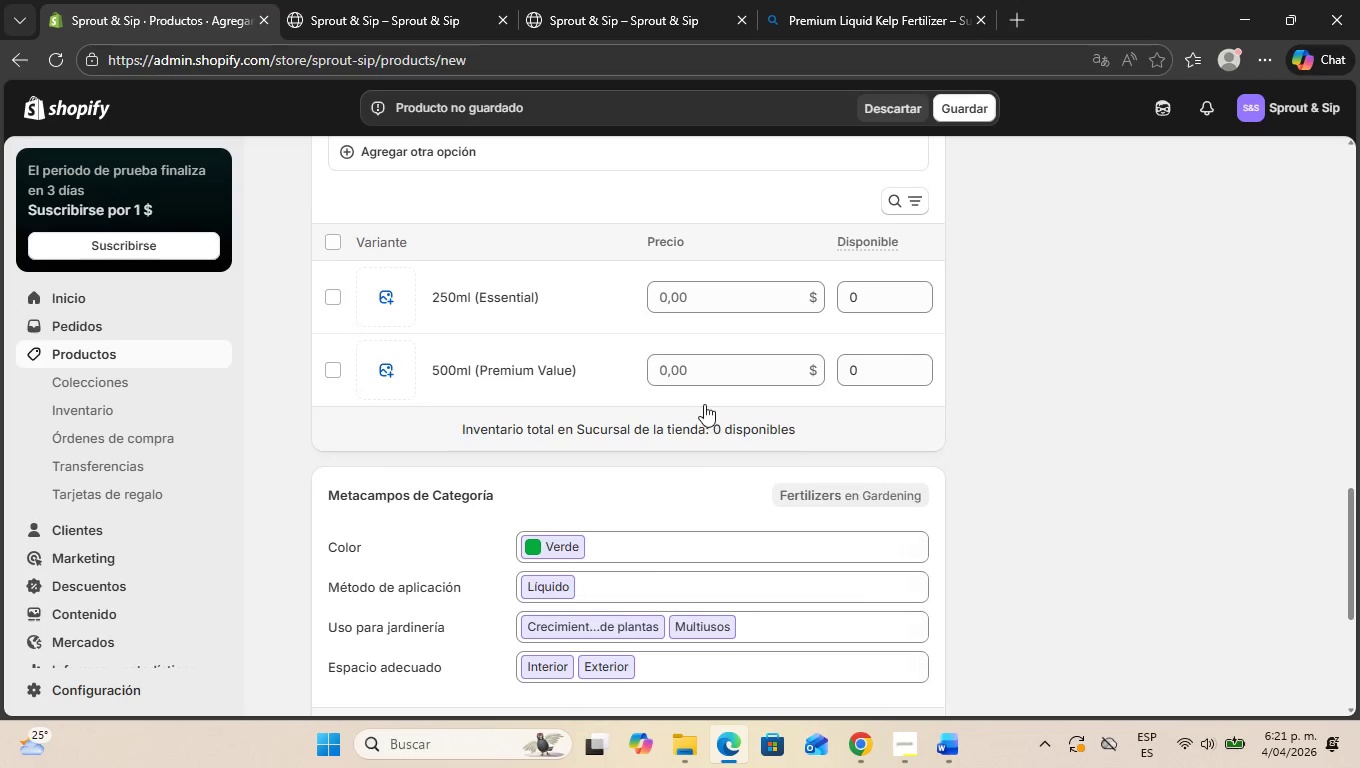 
key(Alt+Control+AltLeft)
 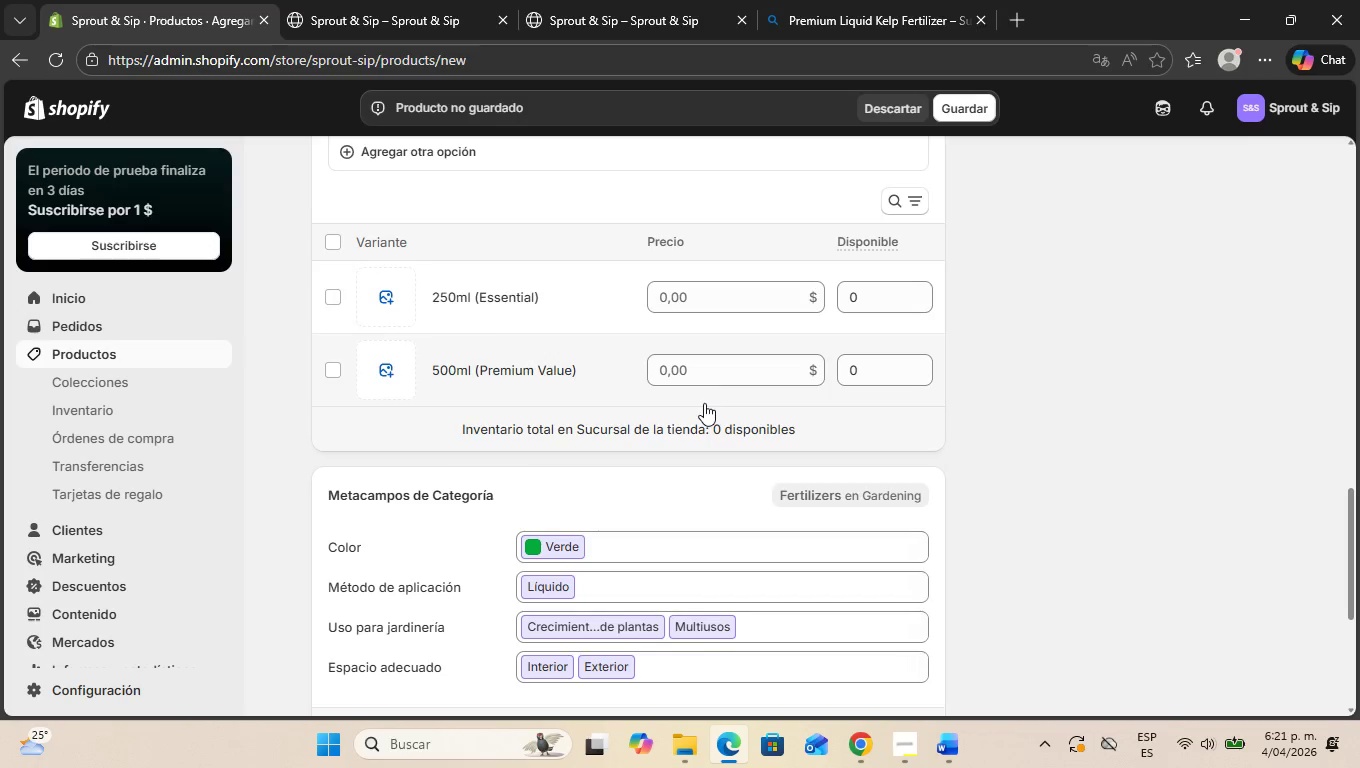 
key(Alt+Control+Tab)
 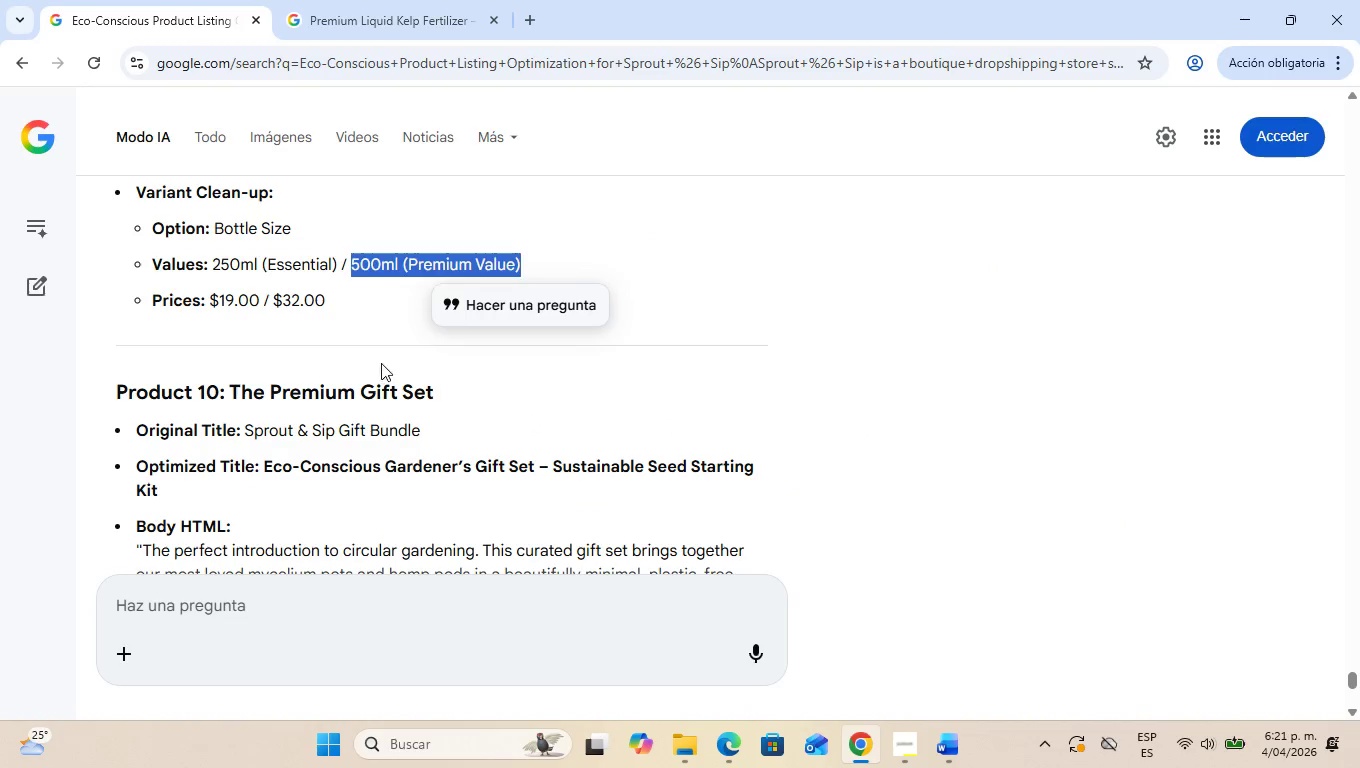 
left_click_drag(start_coordinate=[359, 316], to_coordinate=[352, 315])
 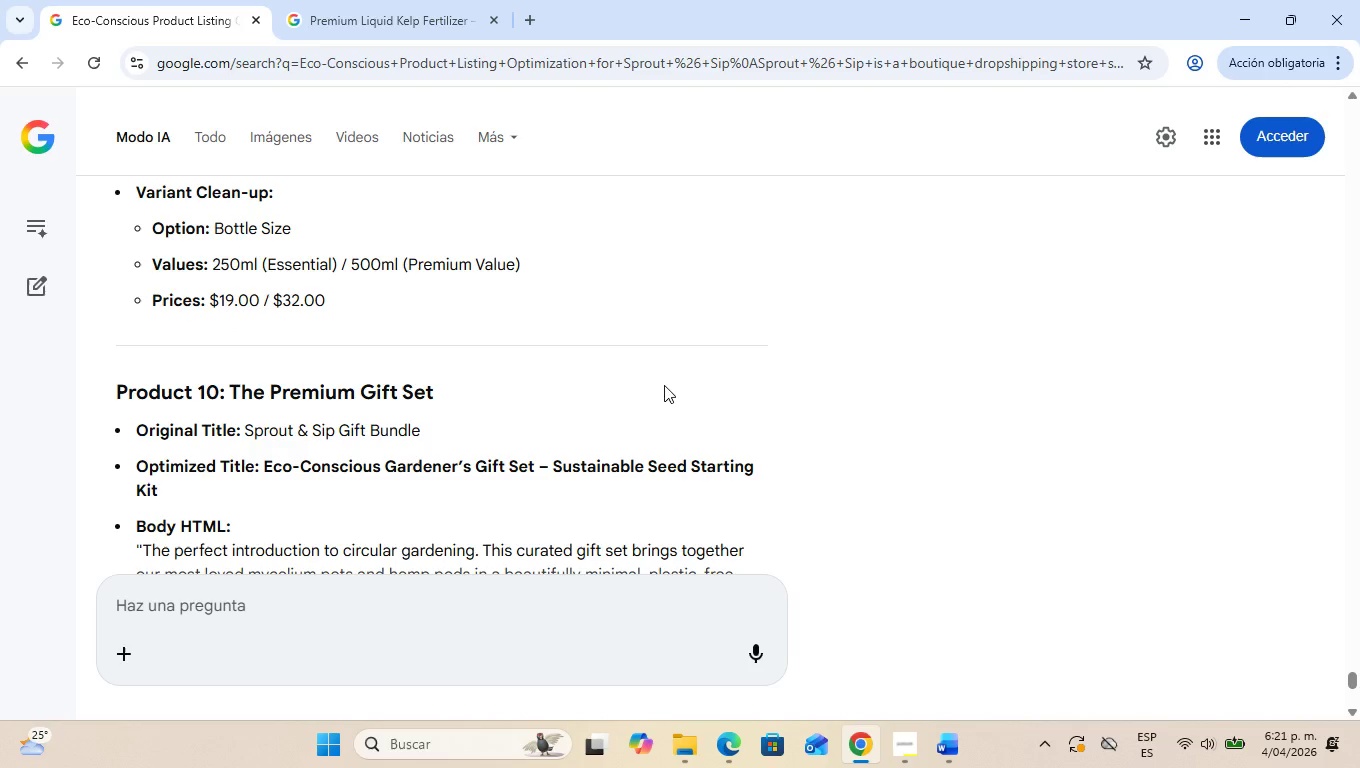 
key(Alt+Control+AltLeft)
 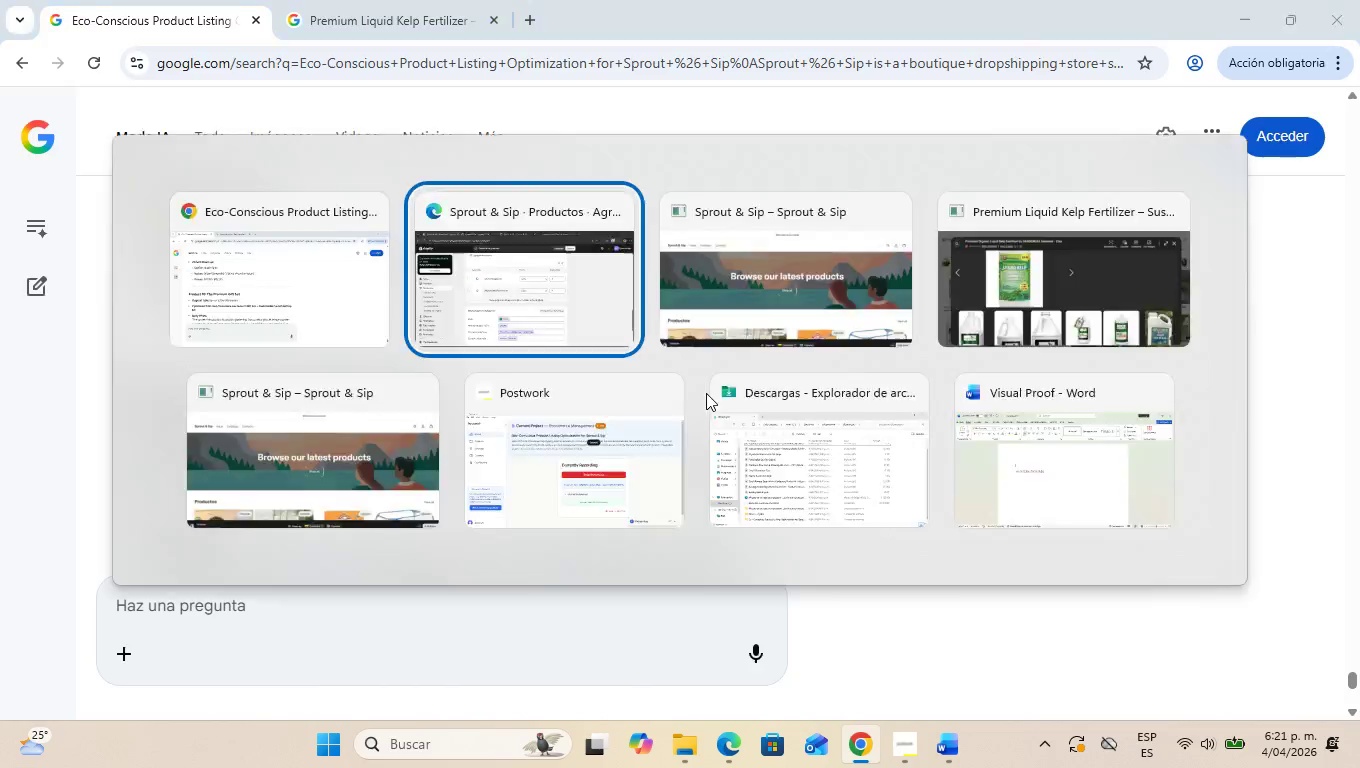 
key(Alt+Control+Tab)
 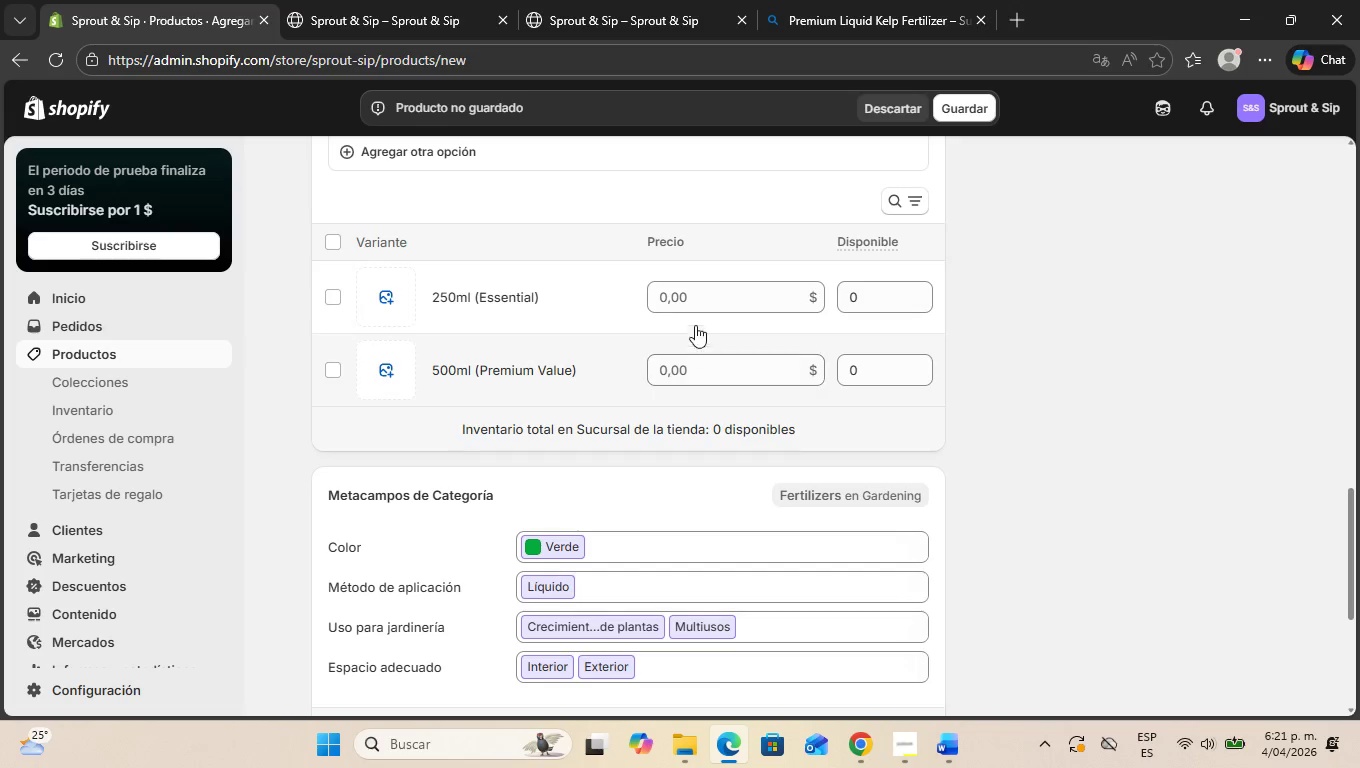 
left_click_drag(start_coordinate=[695, 301], to_coordinate=[644, 292])
 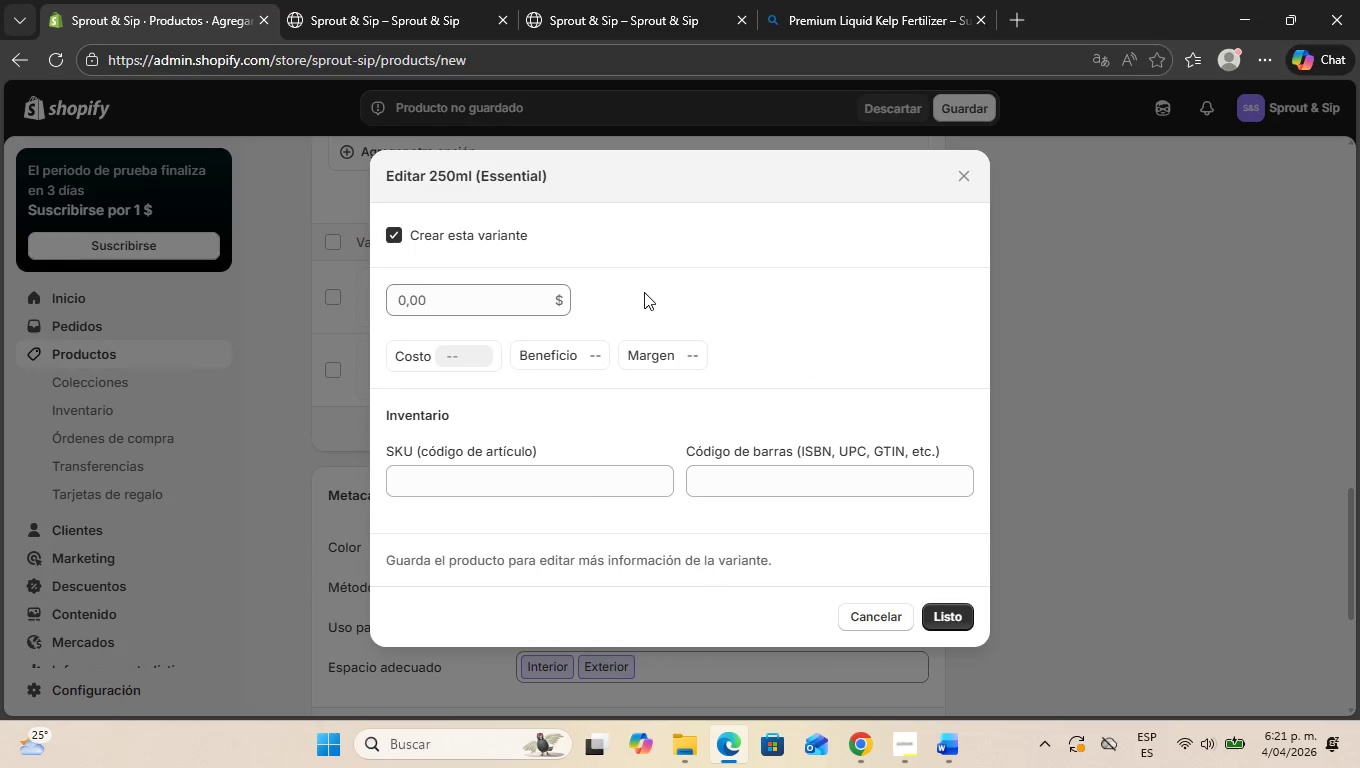 
key(Control+1)
 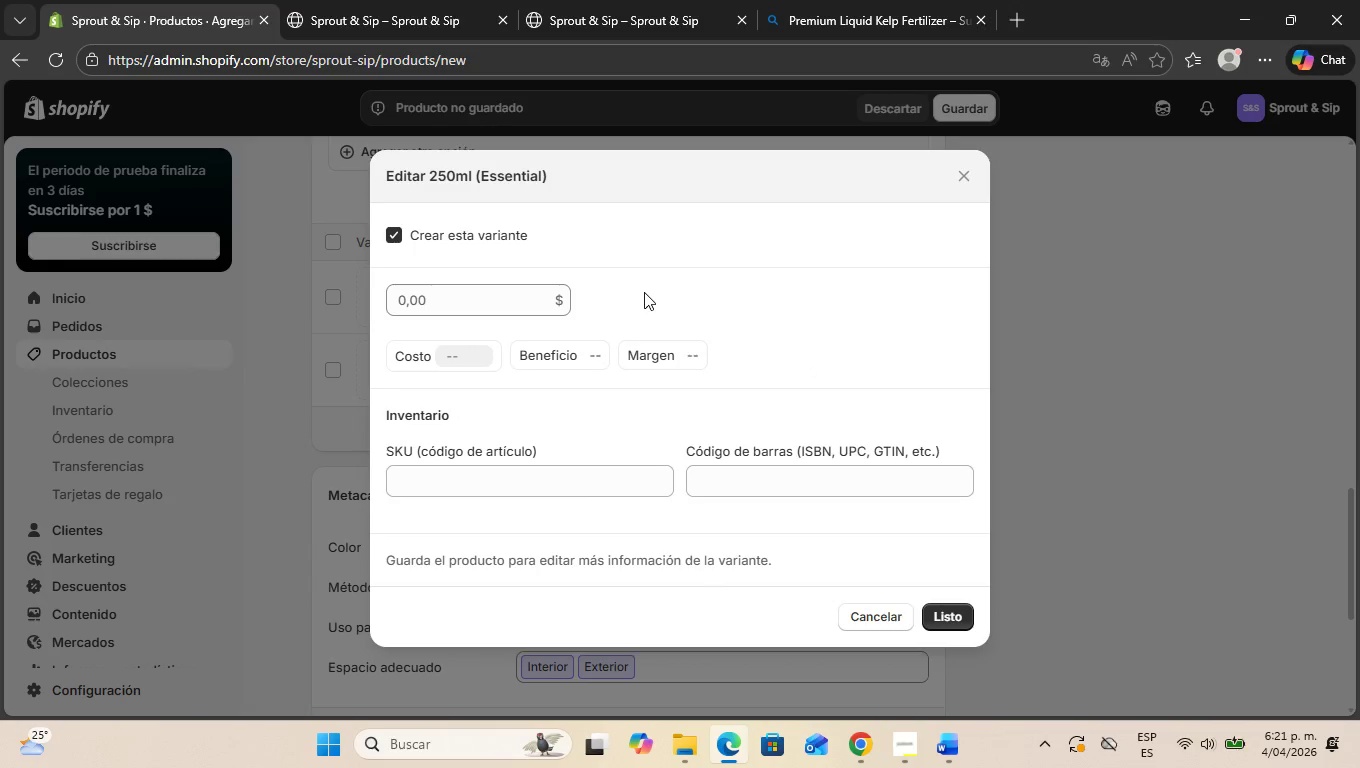 
key(Control+9)
 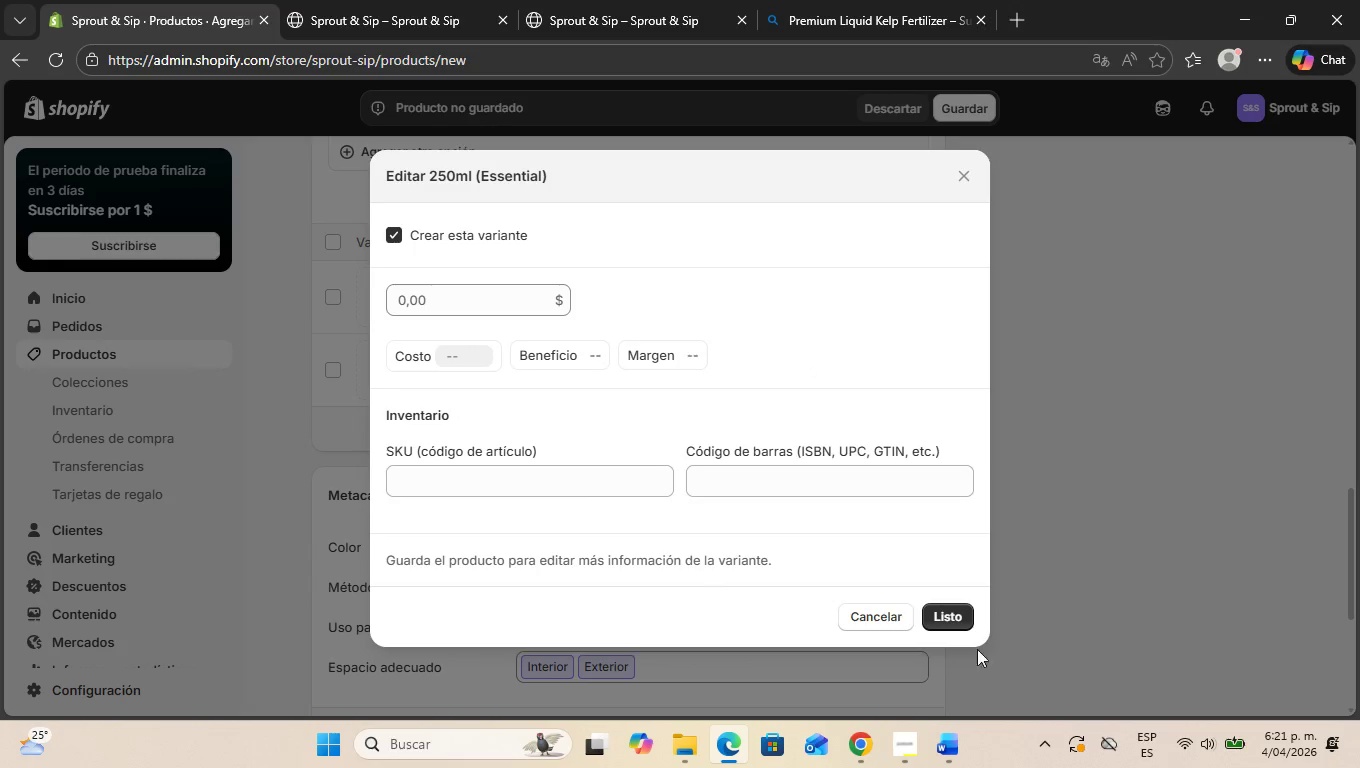 
left_click([966, 611])
 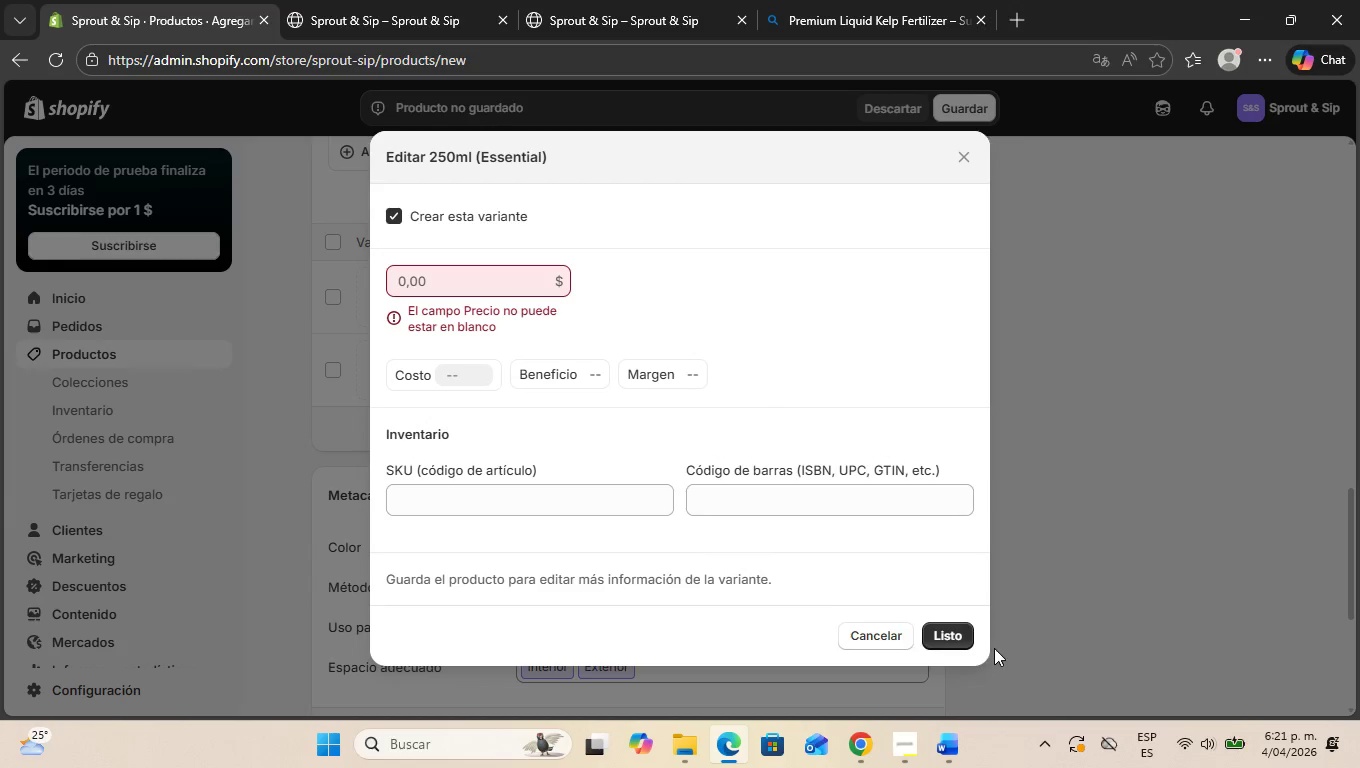 
left_click([949, 637])
 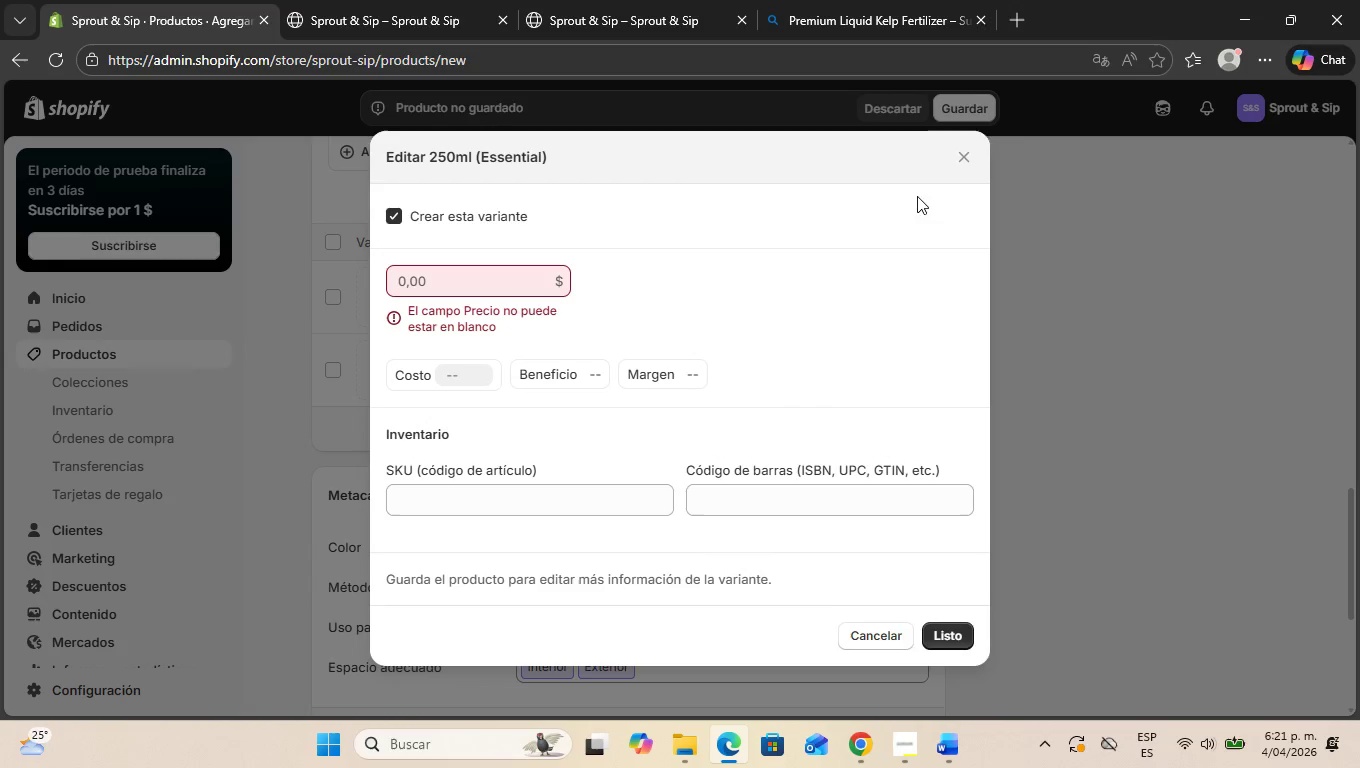 
left_click([960, 161])
 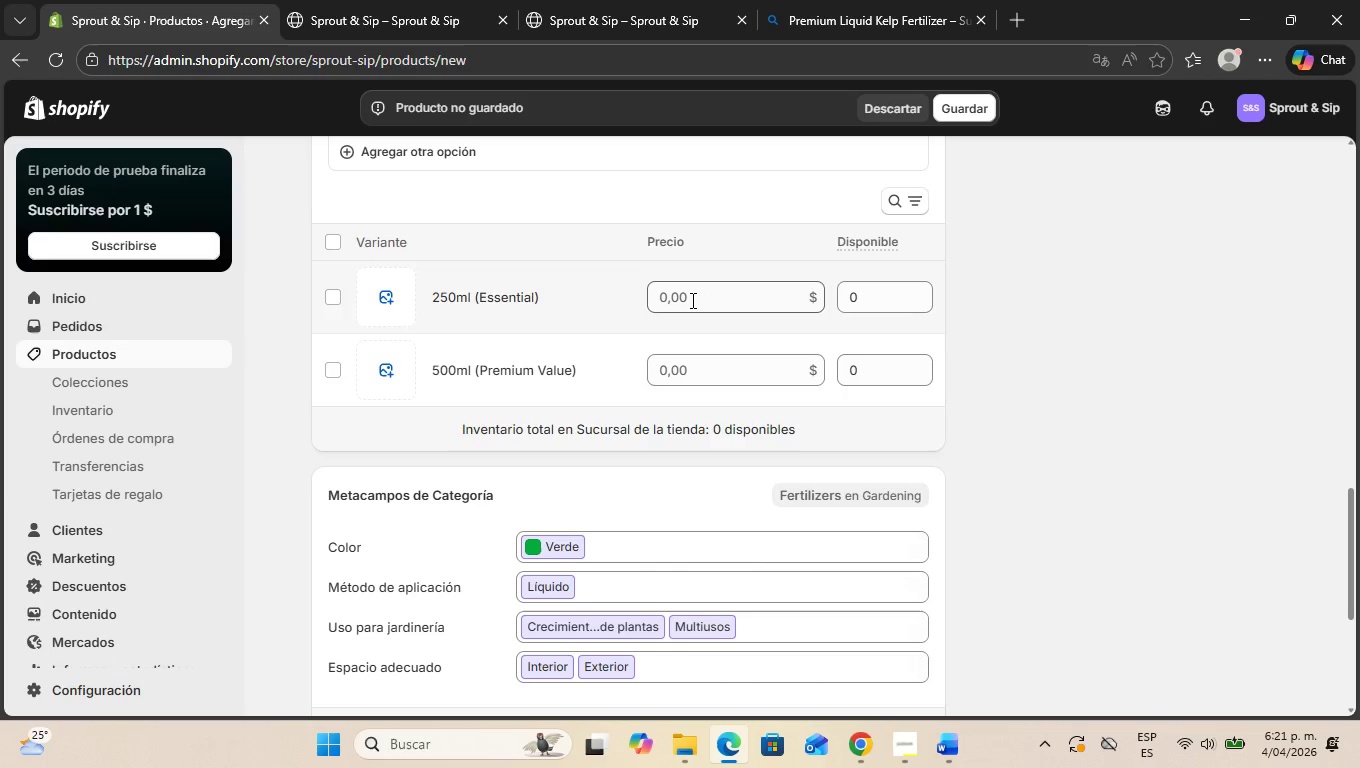 
left_click([690, 300])
 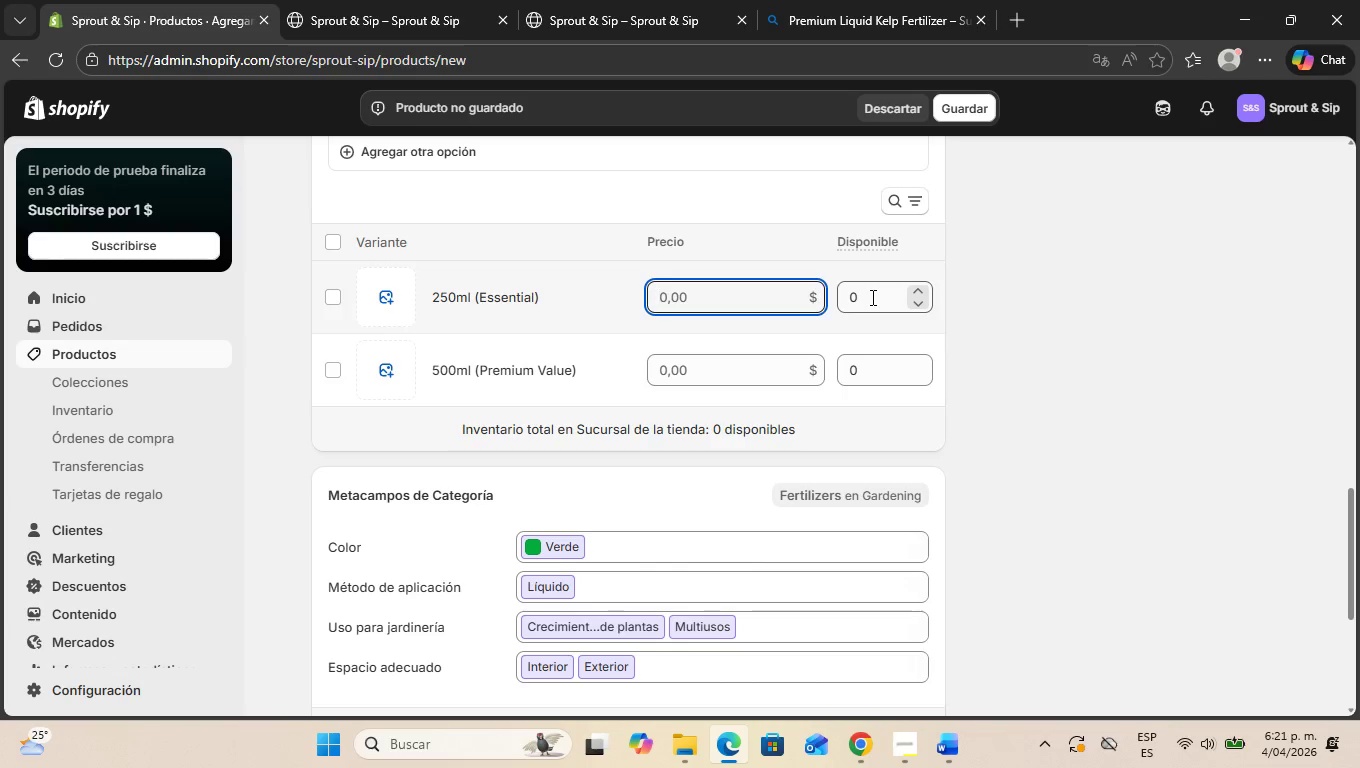 
key(Control+1)
 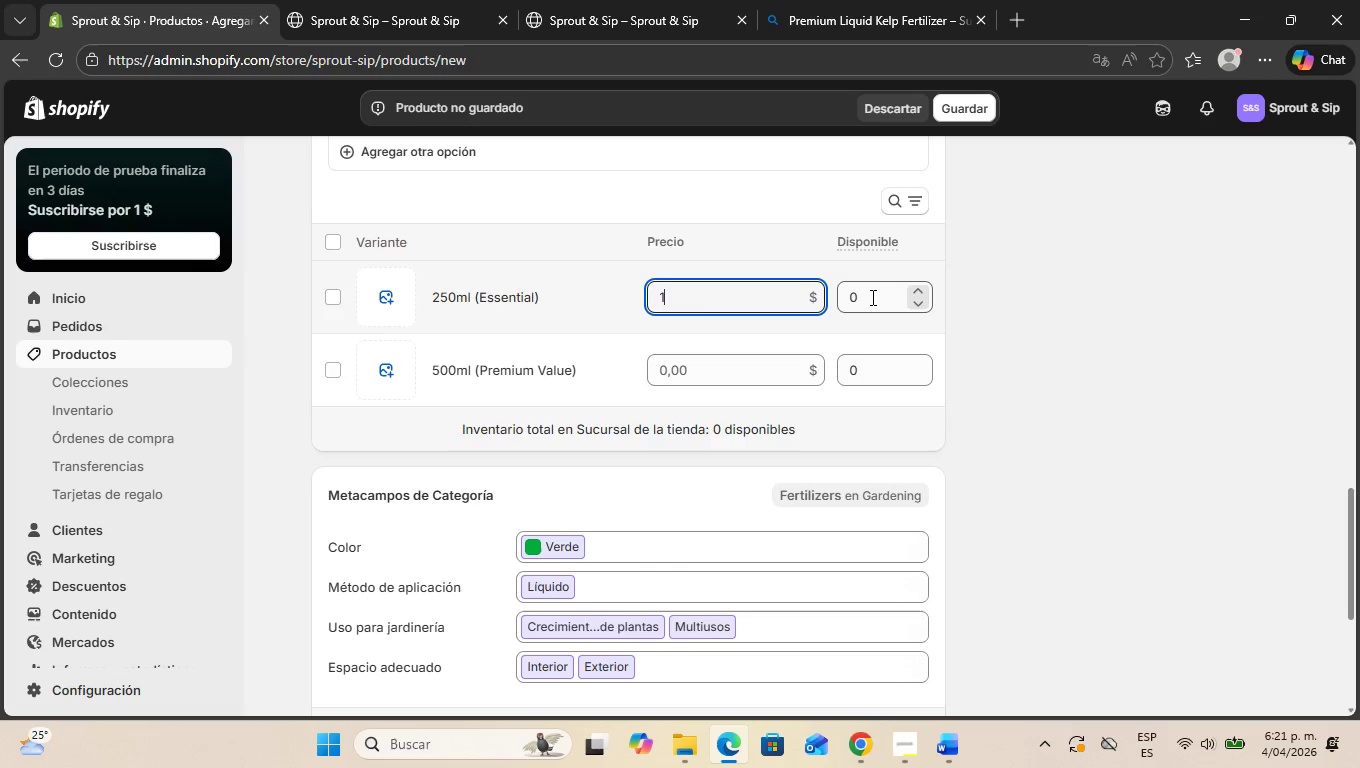 
key(Control+9)
 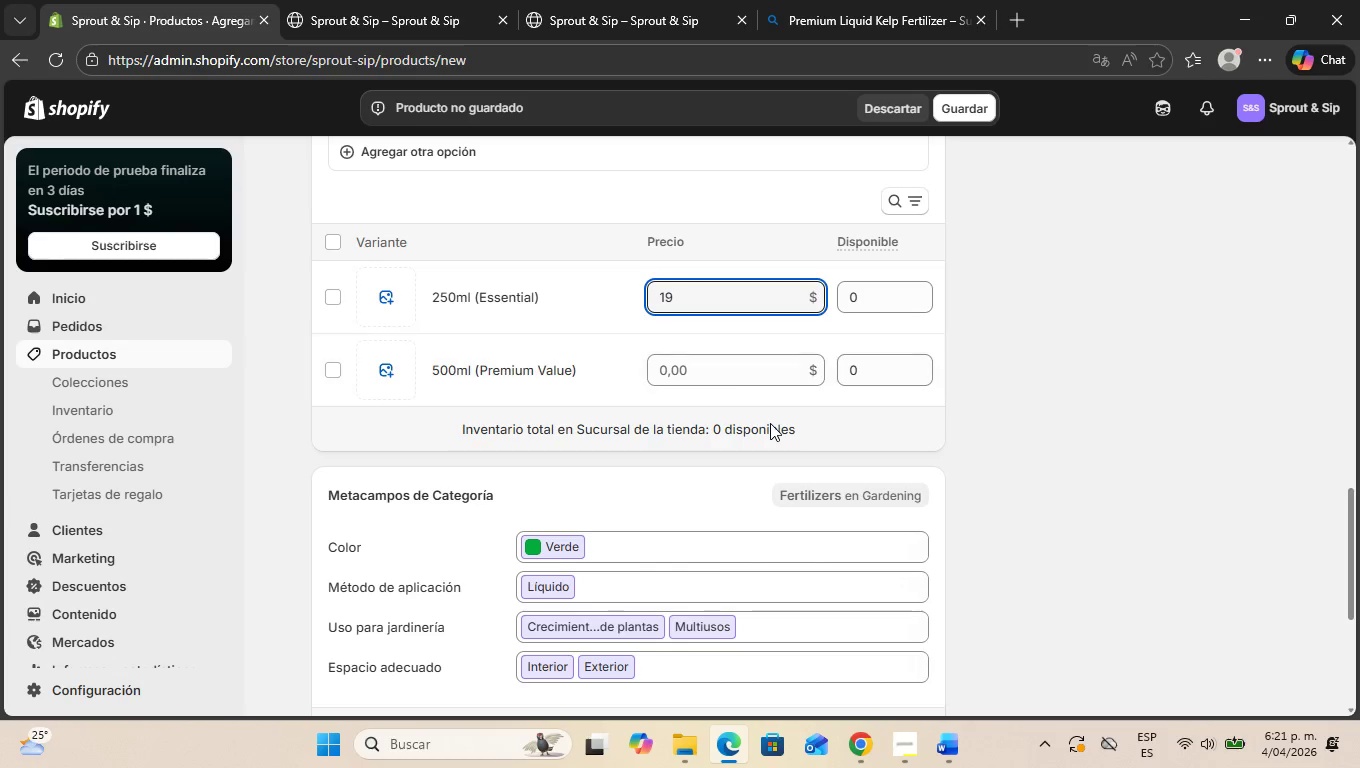 
left_click([711, 380])
 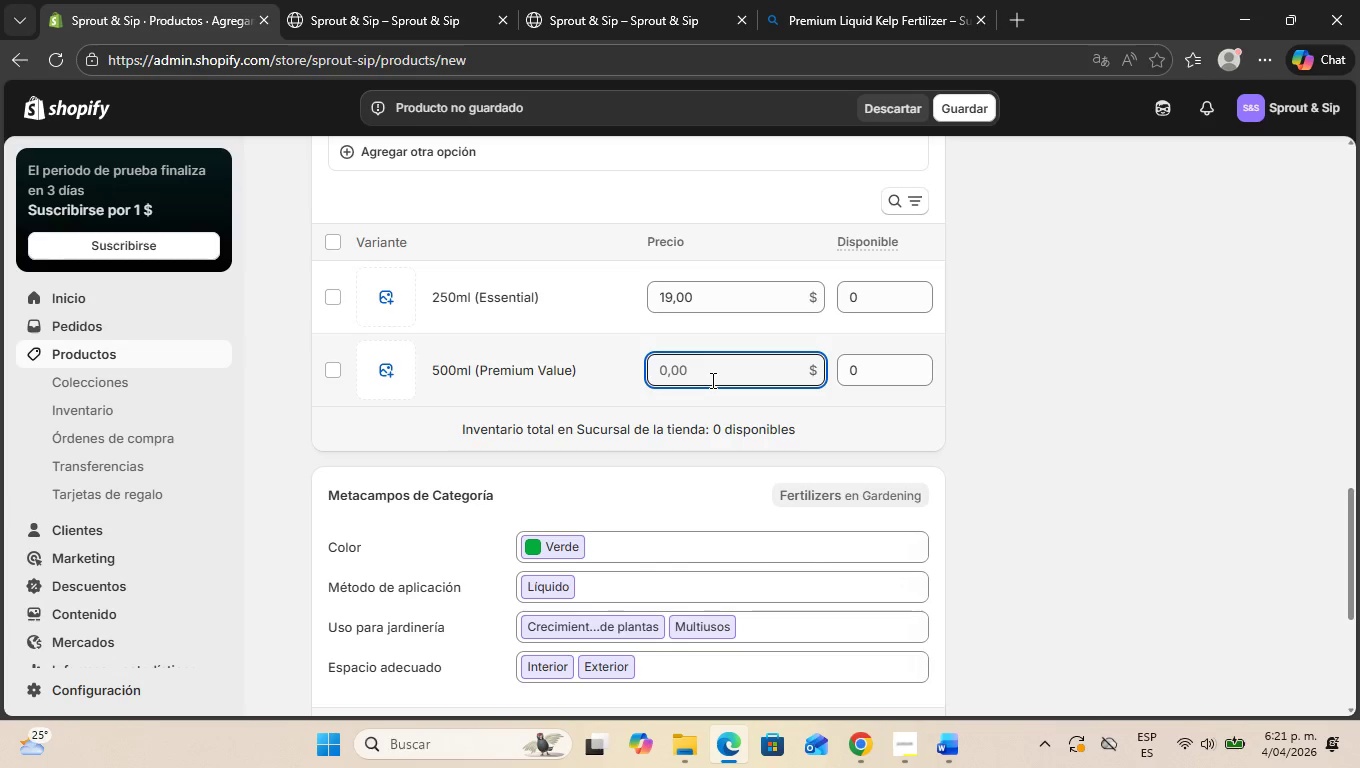 
key(Control+3)
 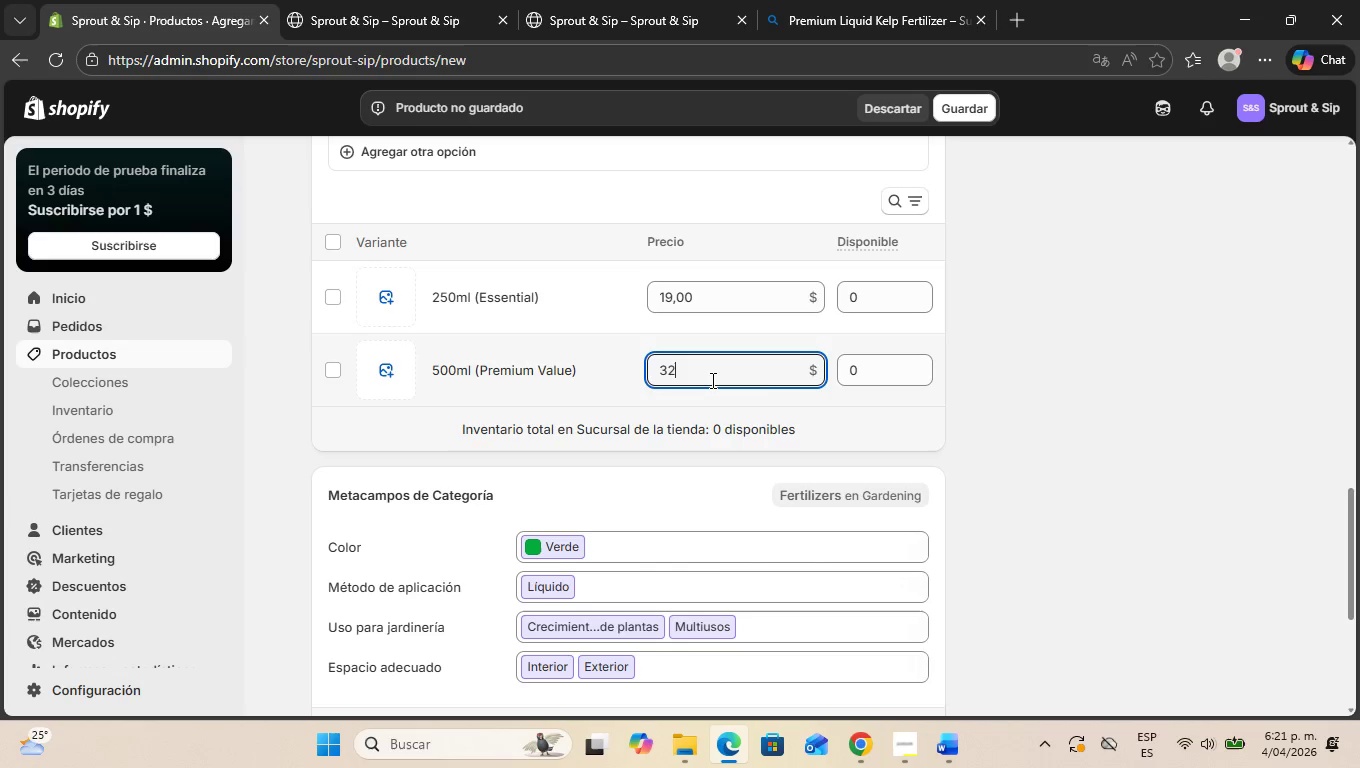 
key(Control+2)
 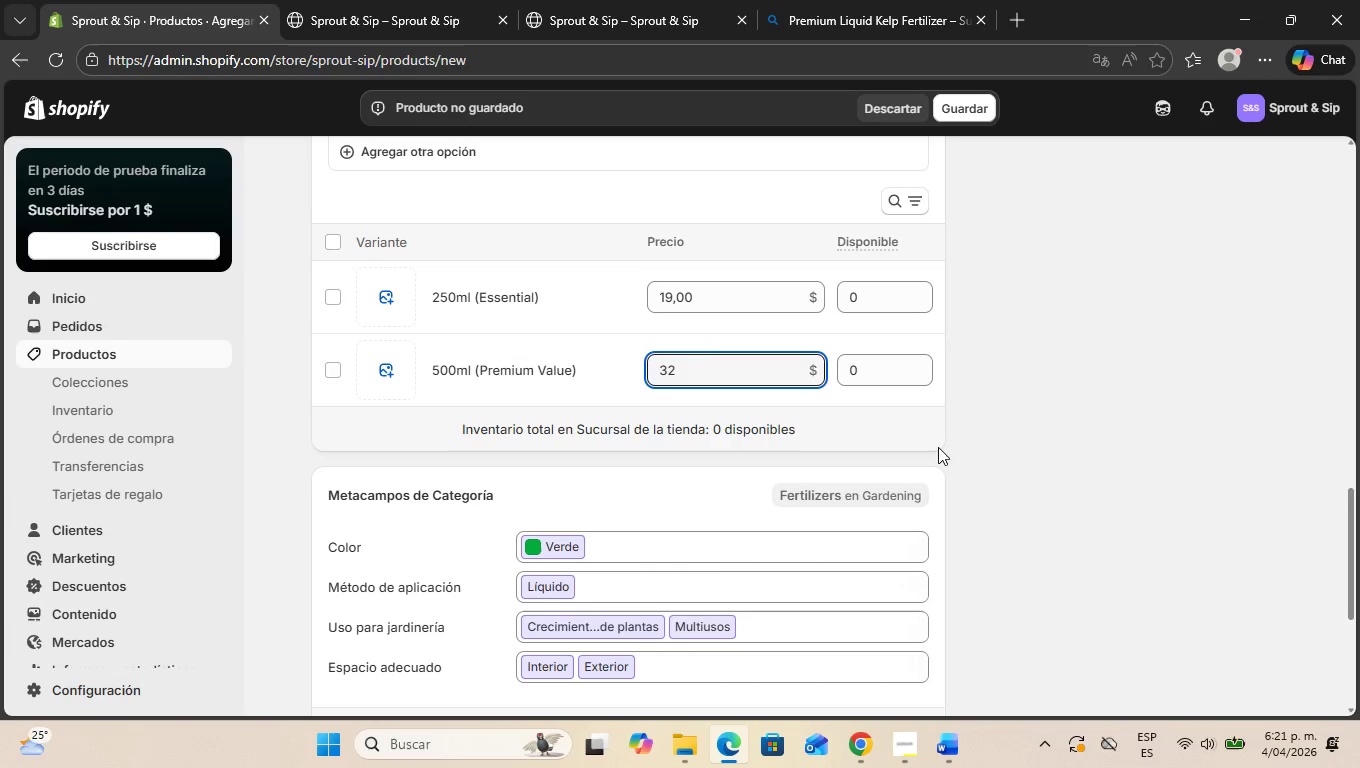 
left_click([948, 442])
 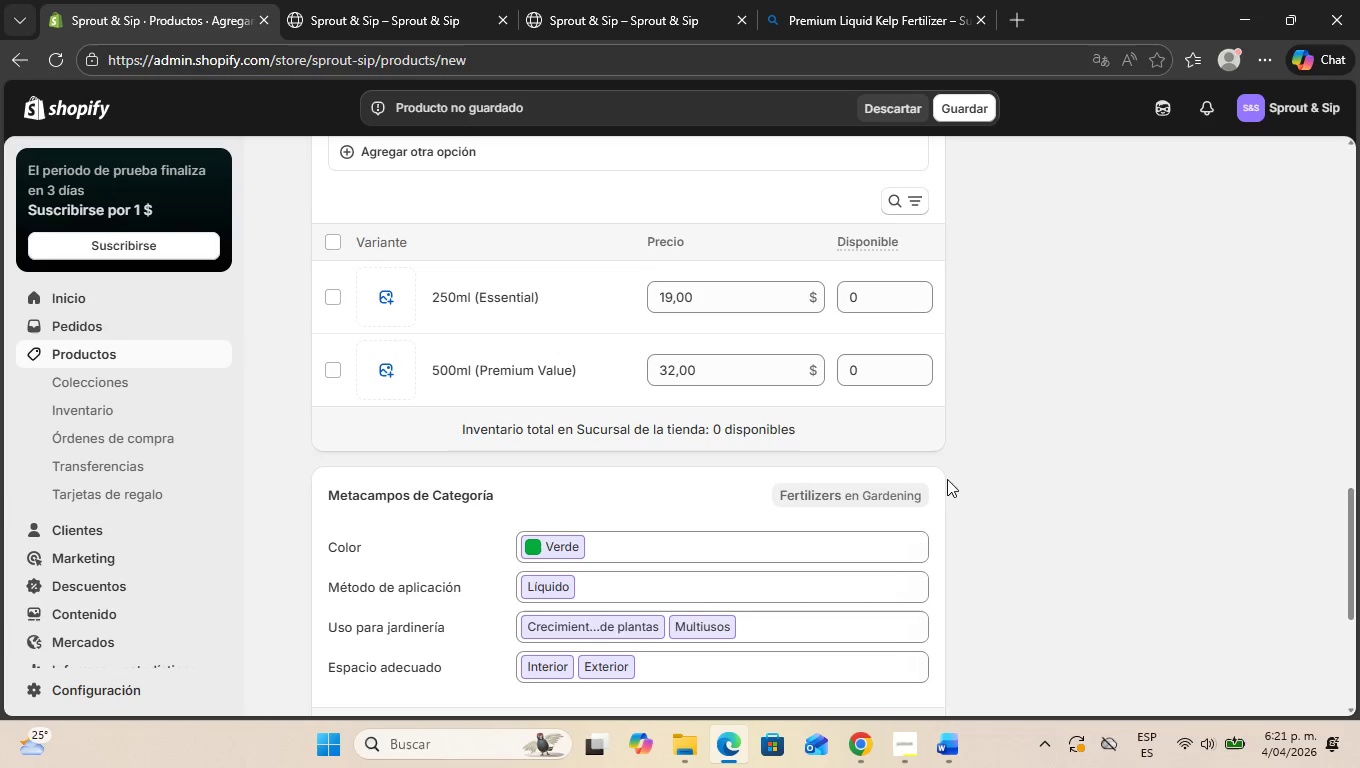 
scroll: coordinate [939, 509], scroll_direction: down, amount: 9.0
 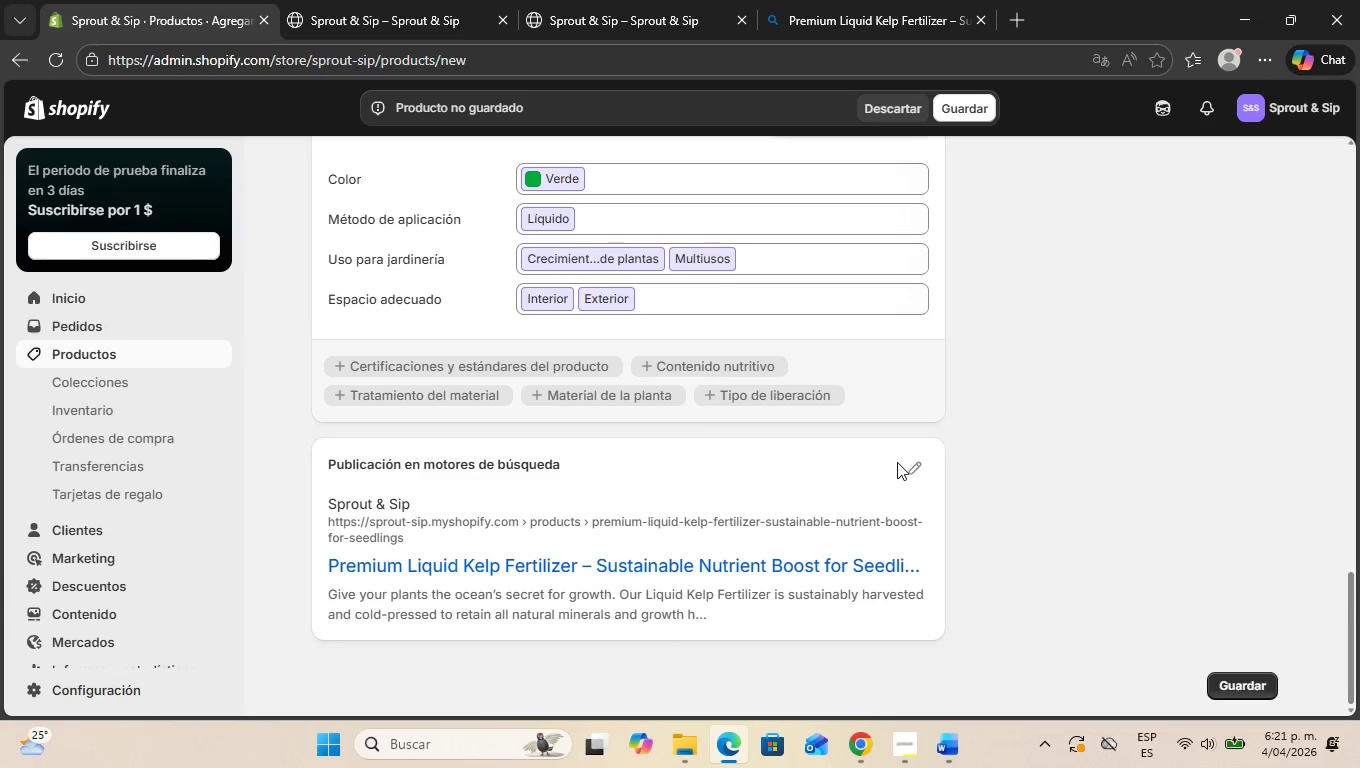 
left_click([915, 468])
 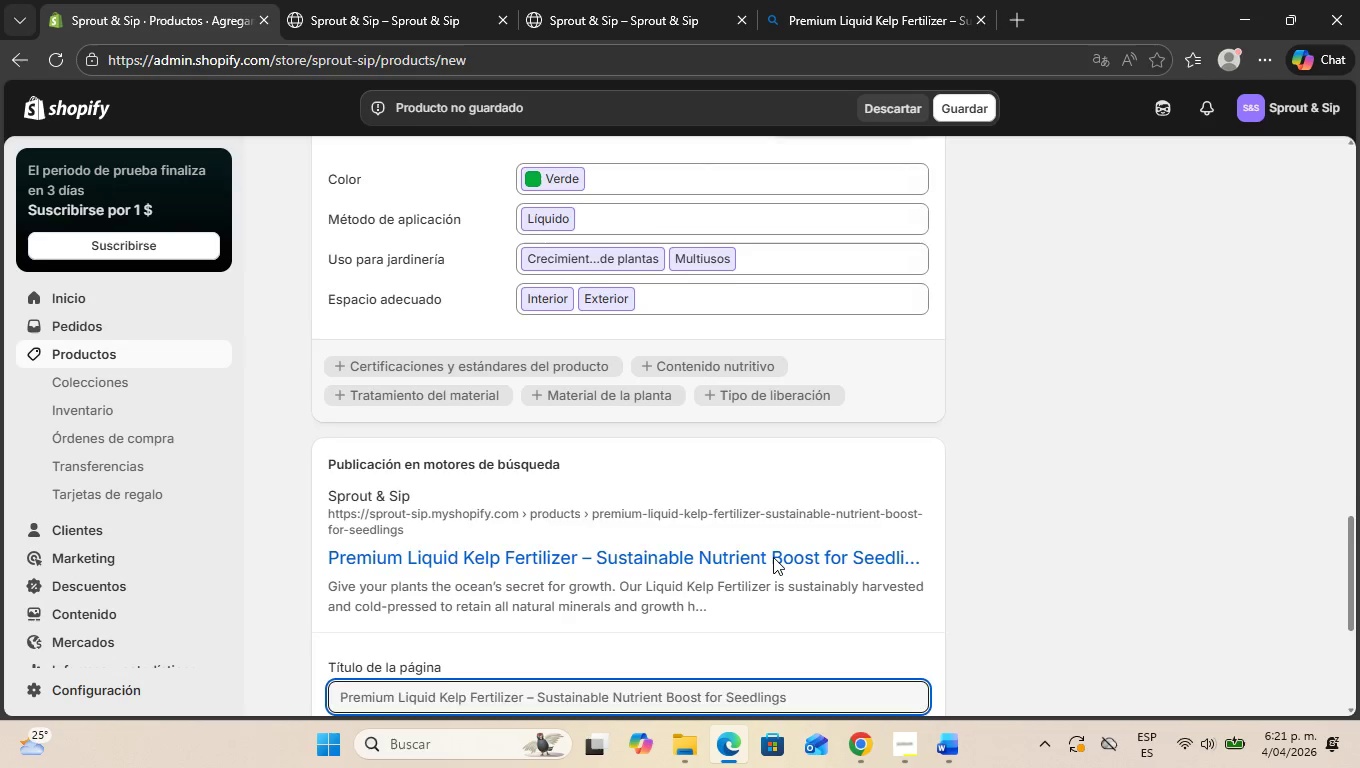 
key(Alt+Control+AltLeft)
 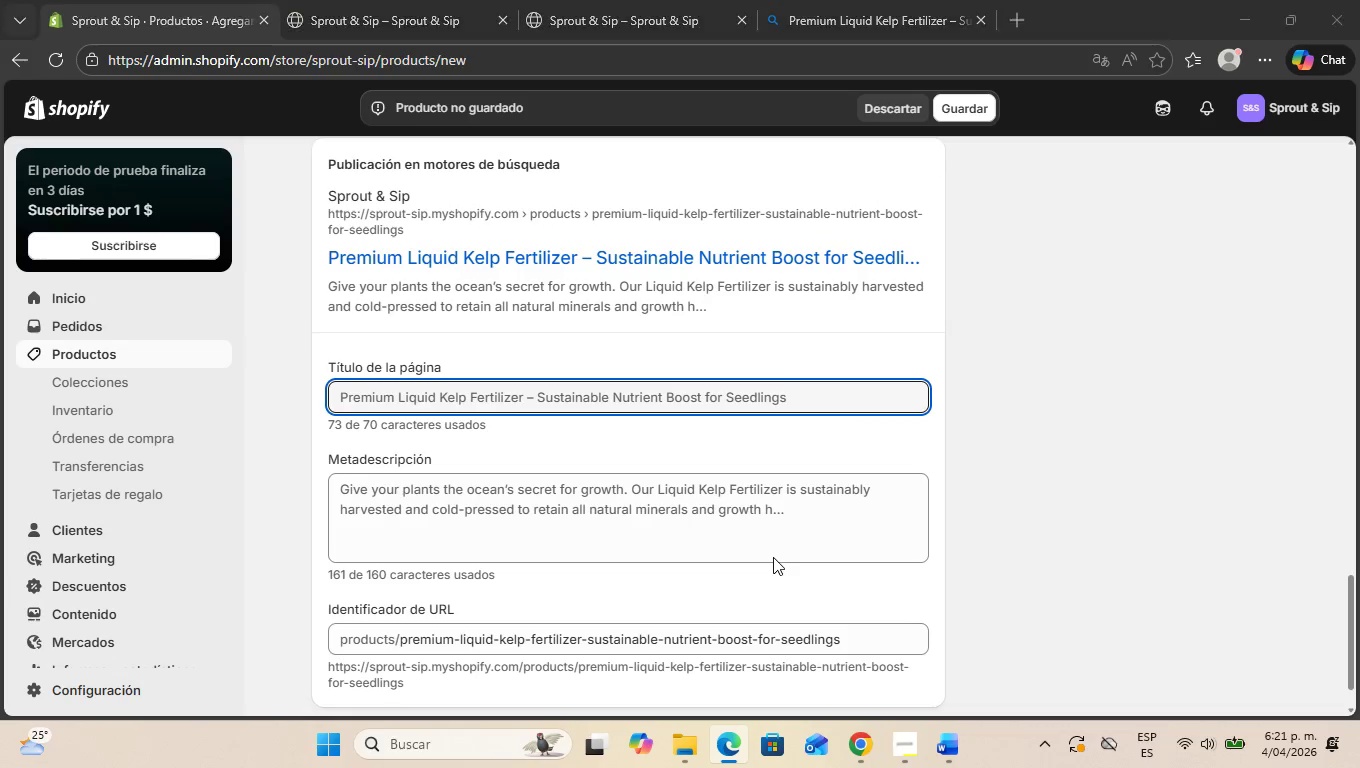 
key(Alt+Control+Tab)
 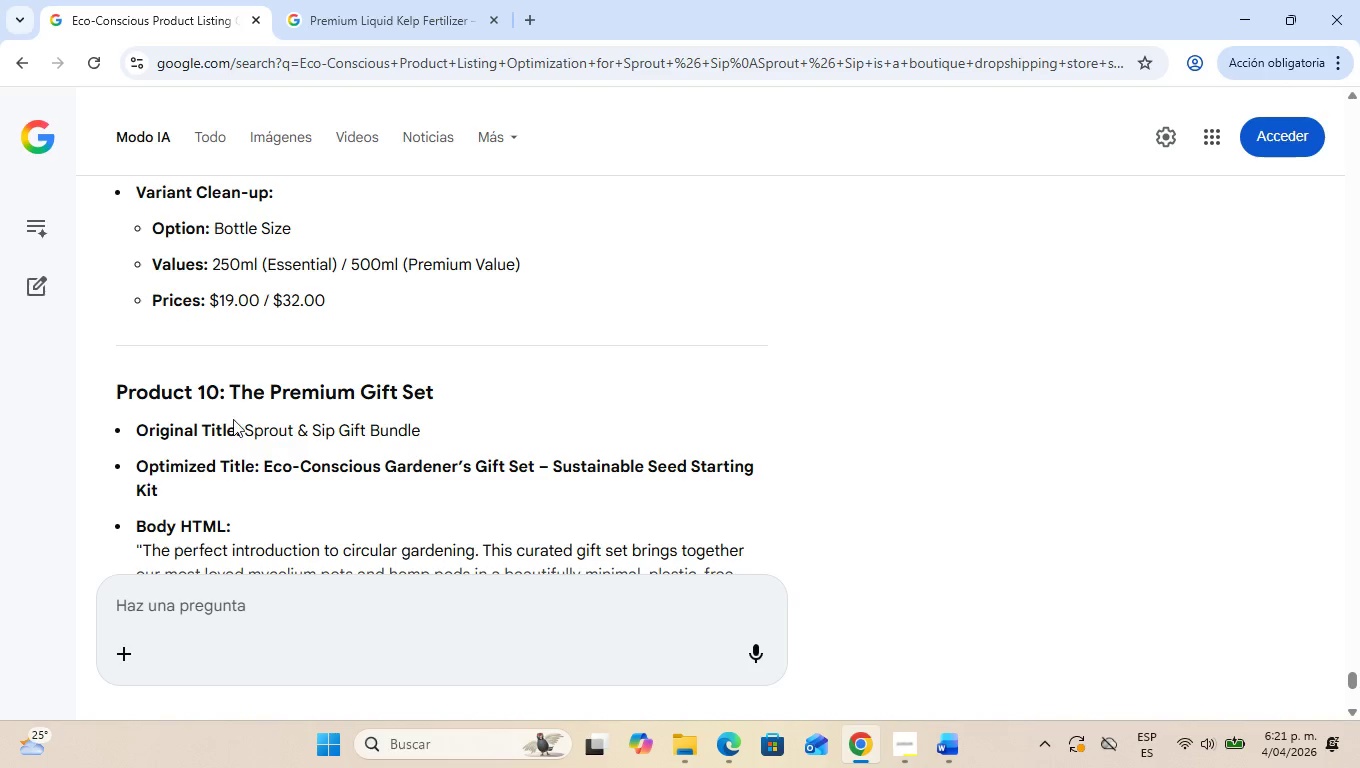 
scroll: coordinate [773, 557], scroll_direction: down, amount: 3.0
 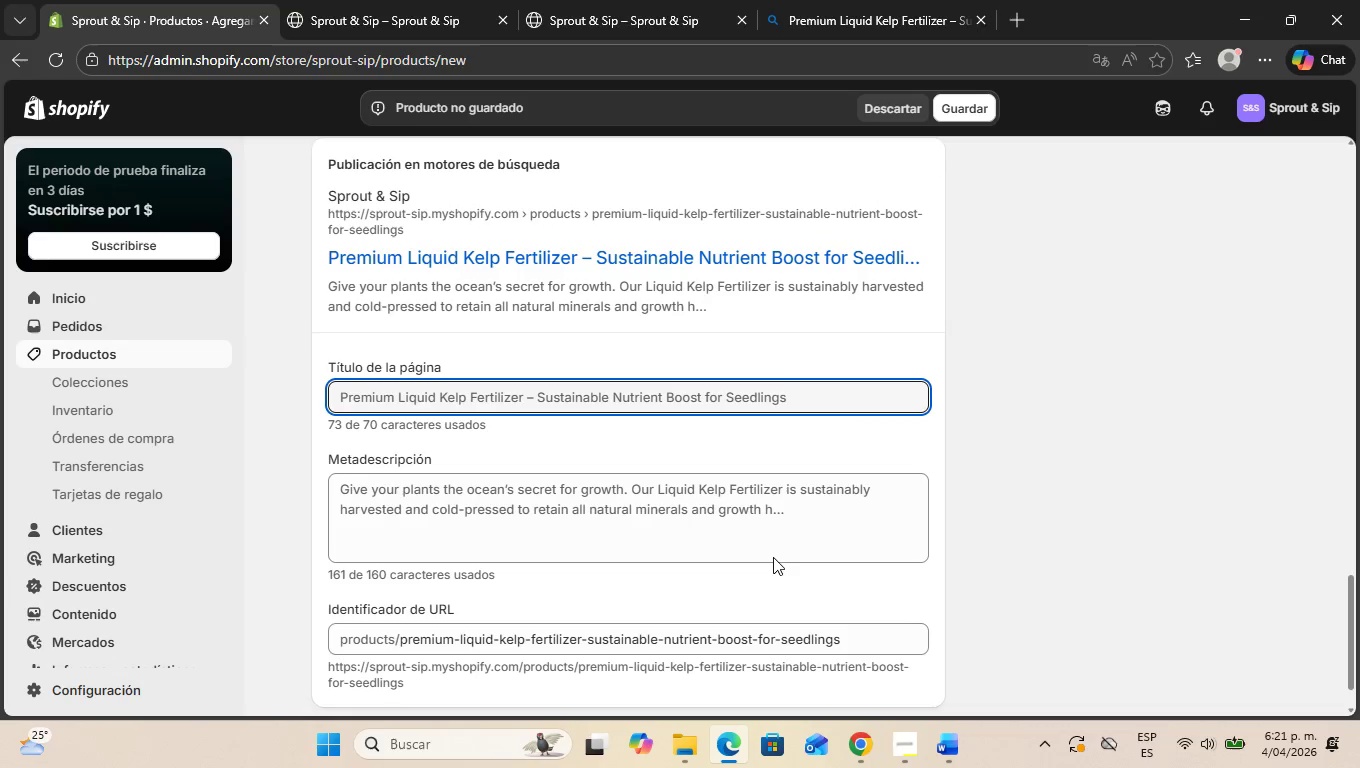 
scroll: coordinate [307, 352], scroll_direction: up, amount: 4.0
 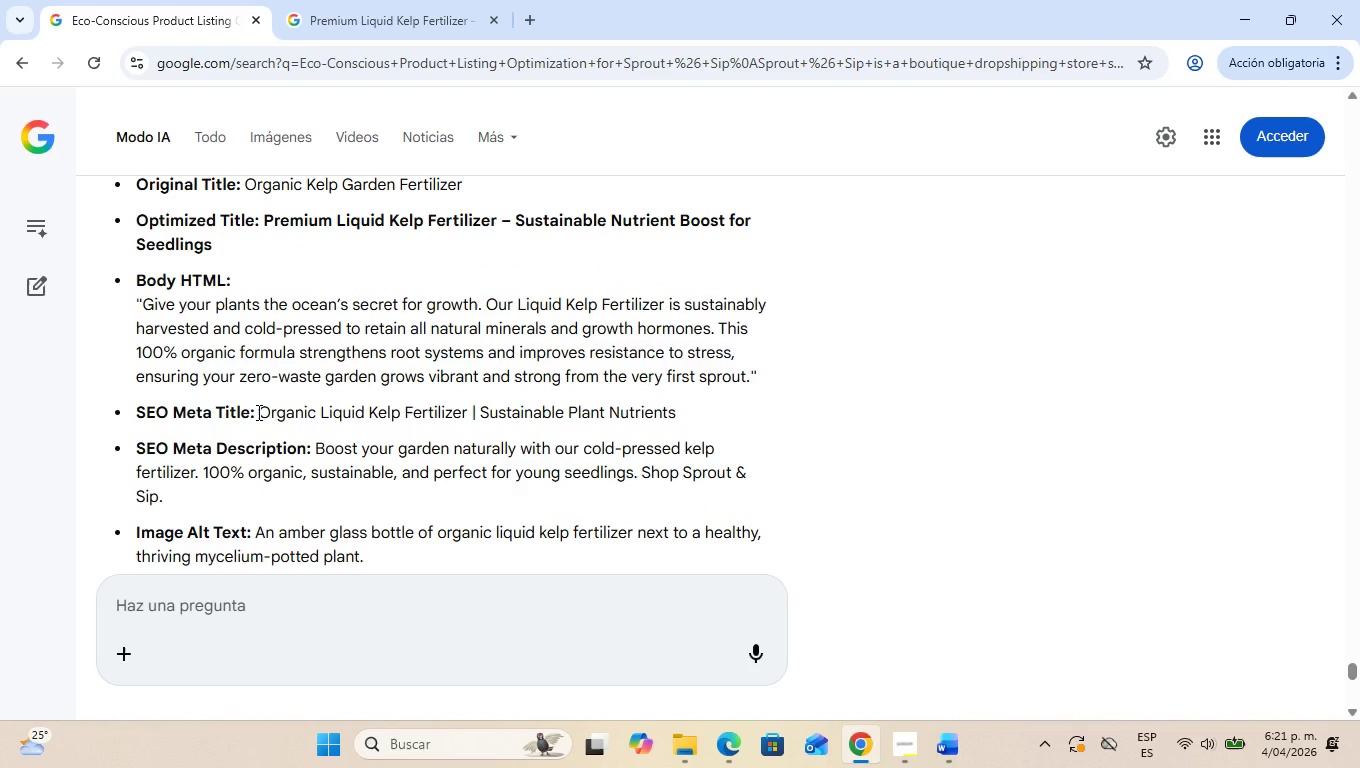 
left_click_drag(start_coordinate=[257, 412], to_coordinate=[679, 415])
 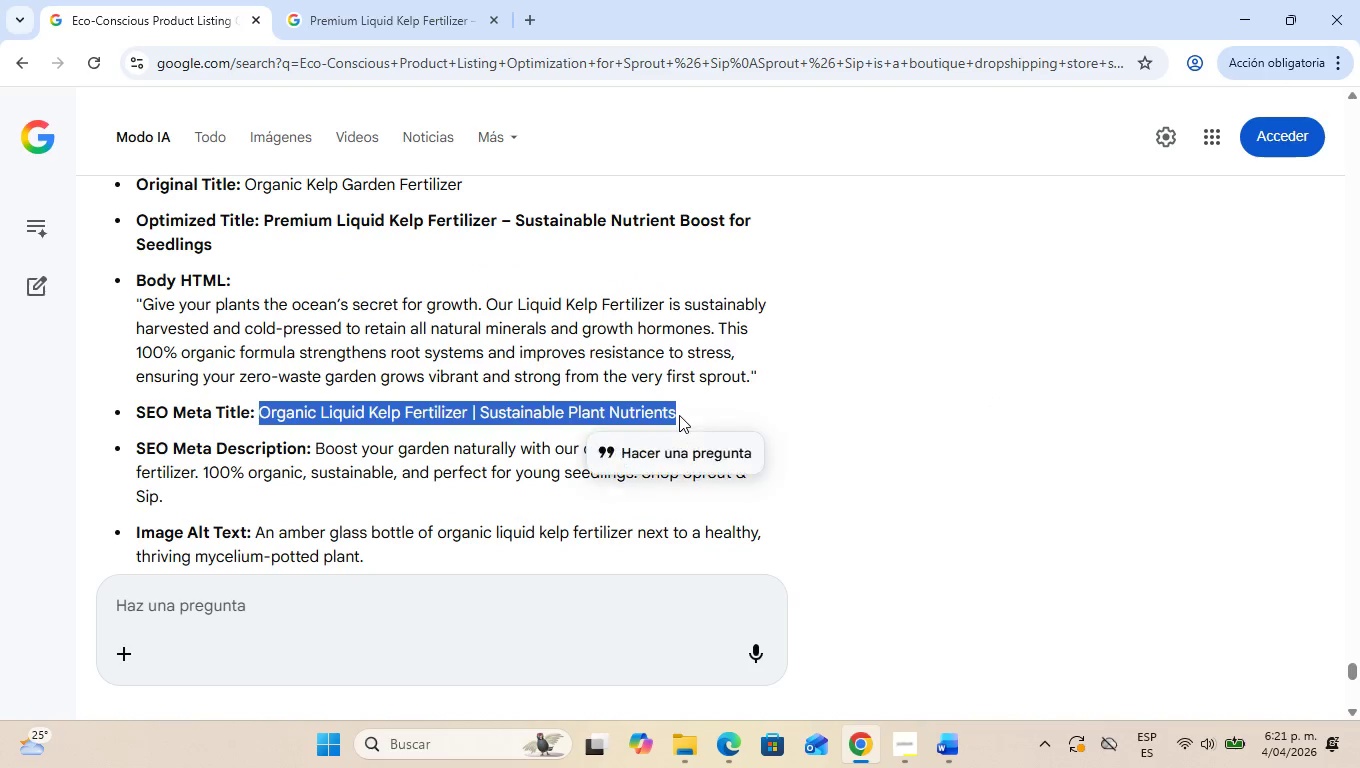 
key(Control+C)
 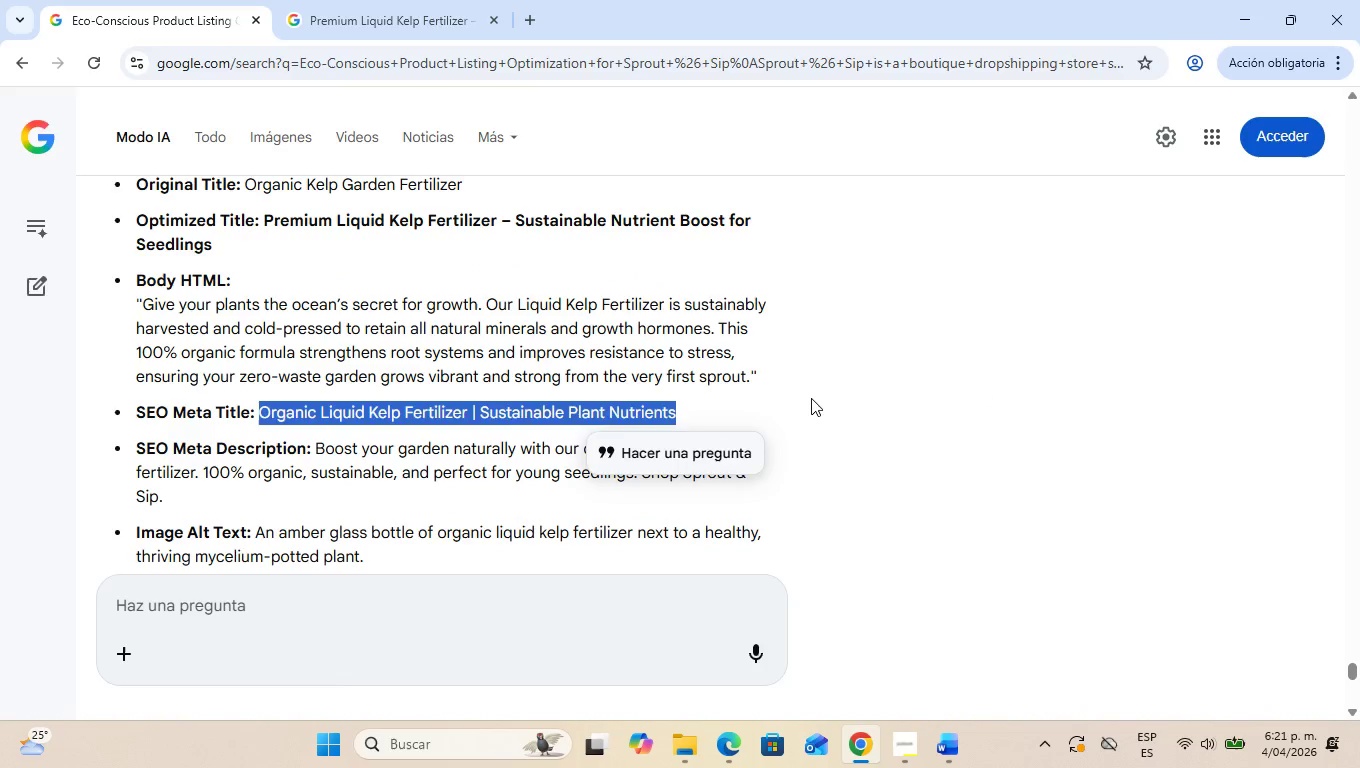 
key(Alt+AltLeft)
 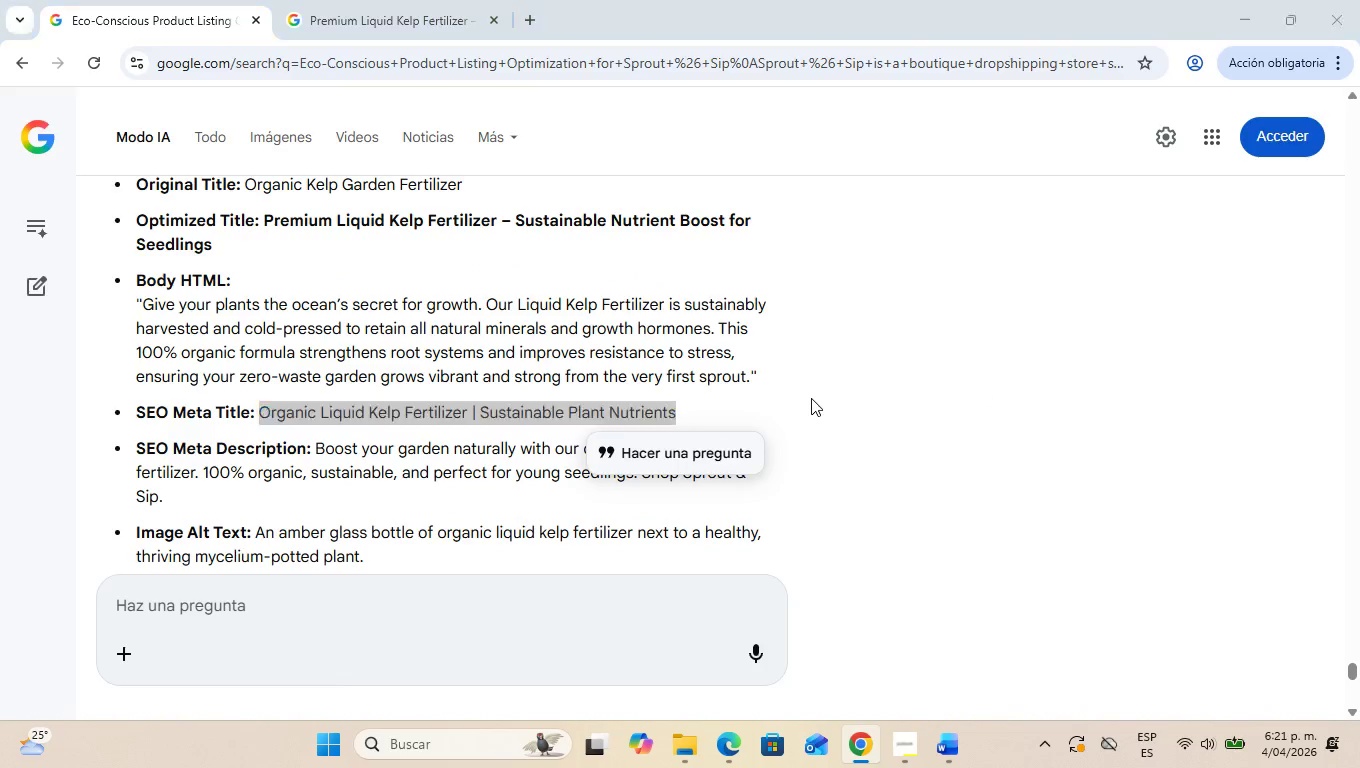 
key(Alt+Tab)
 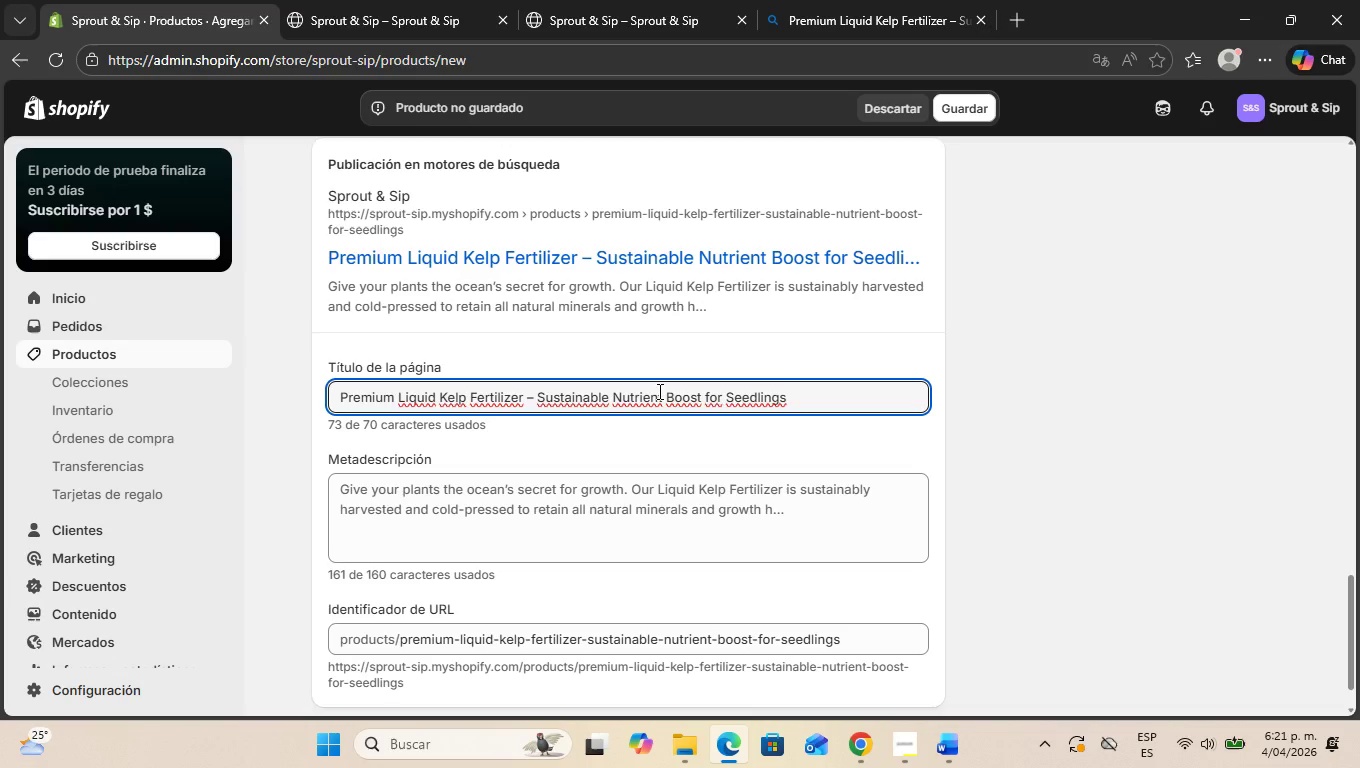 
double_click([683, 392])
 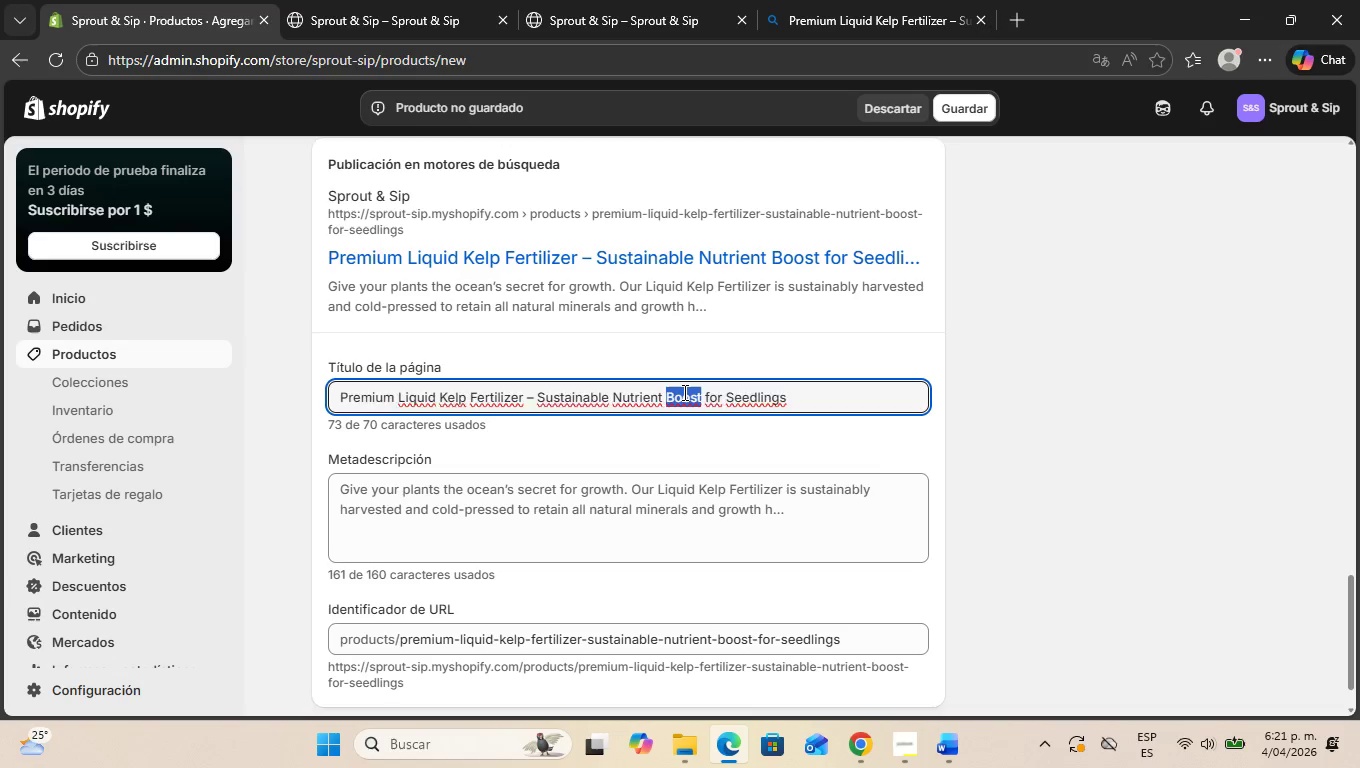 
triple_click([683, 392])
 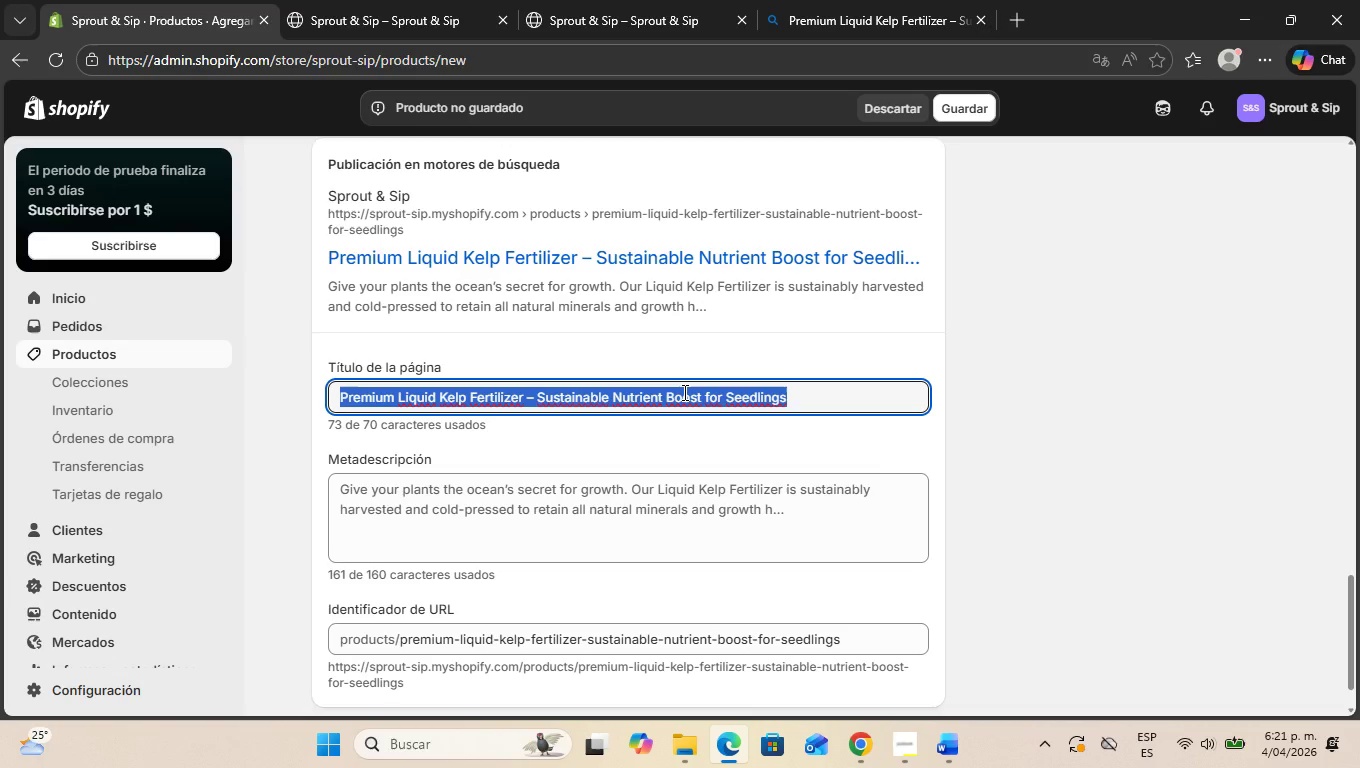 
key(Alt+Control+V)
 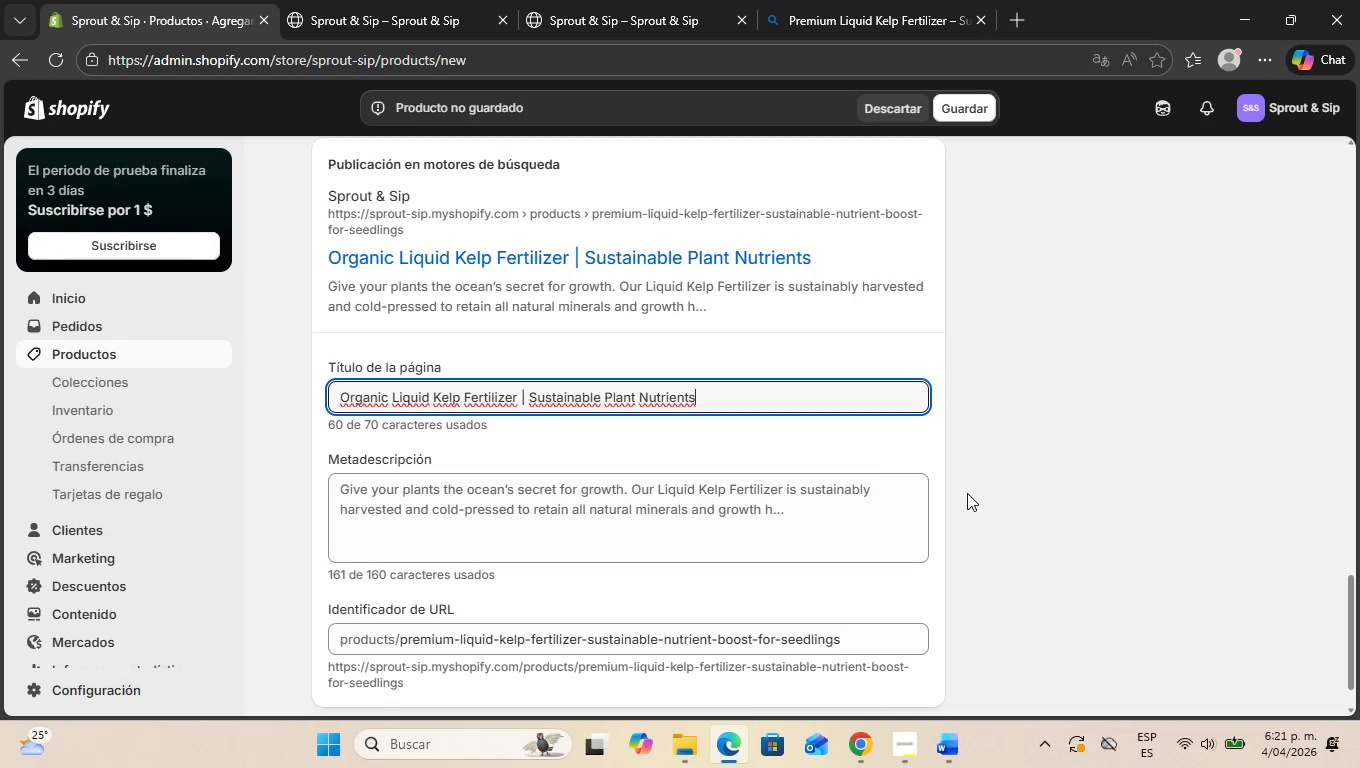 
left_click([967, 493])
 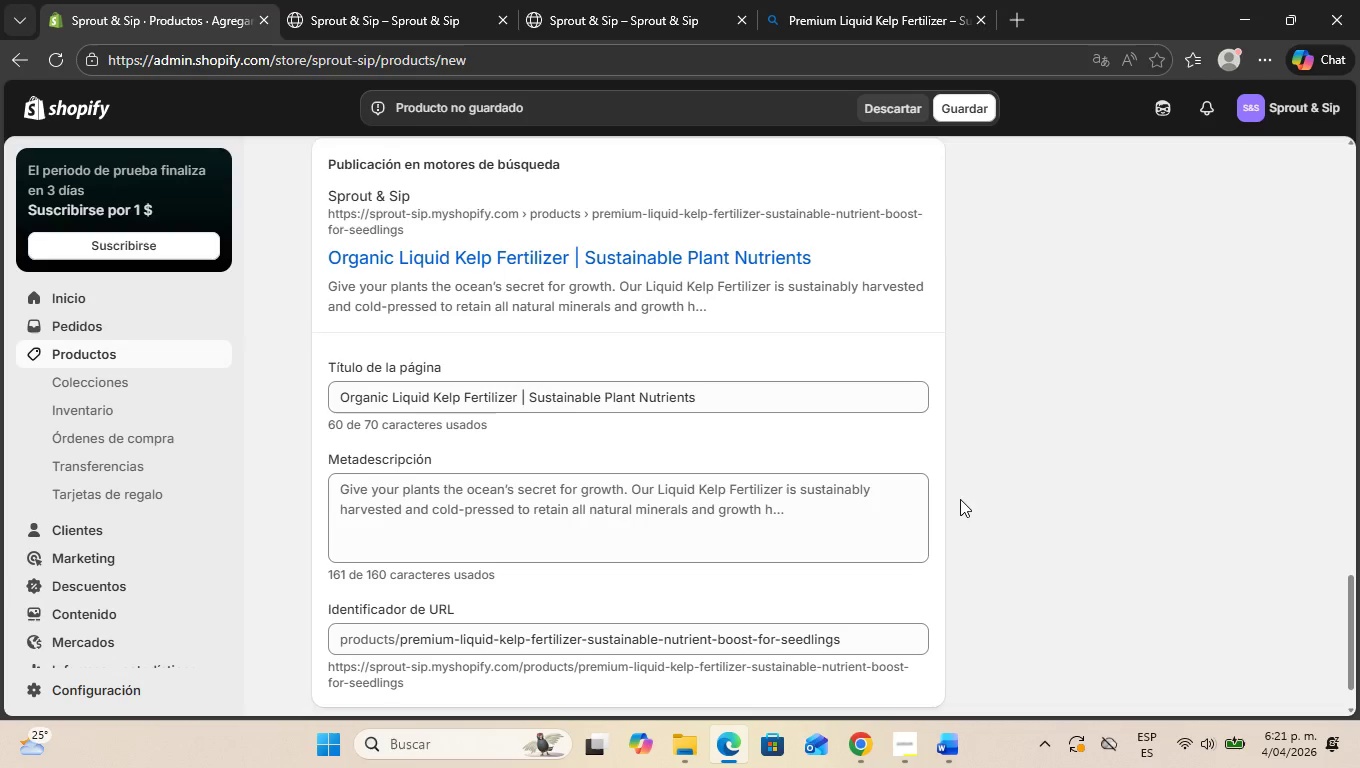 
key(Alt+AltLeft)
 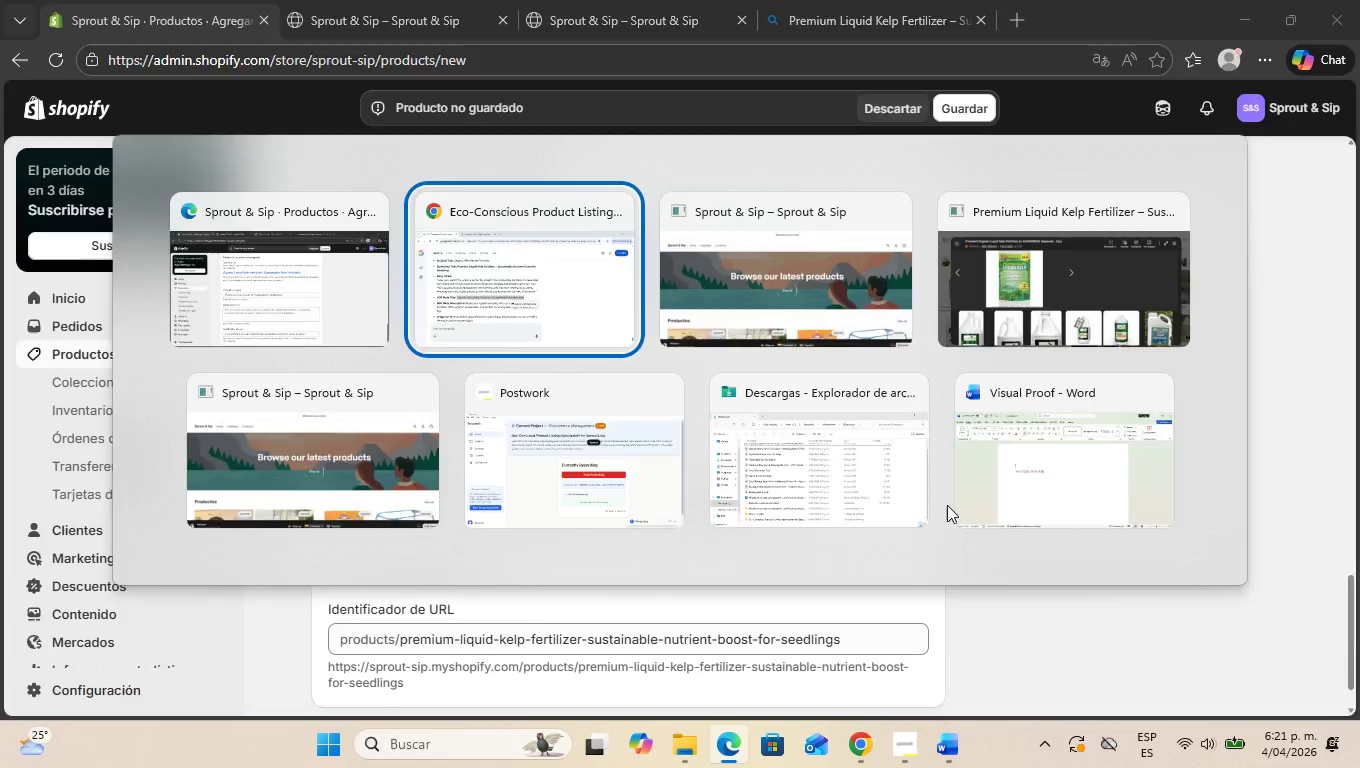 
key(Alt+Tab)
 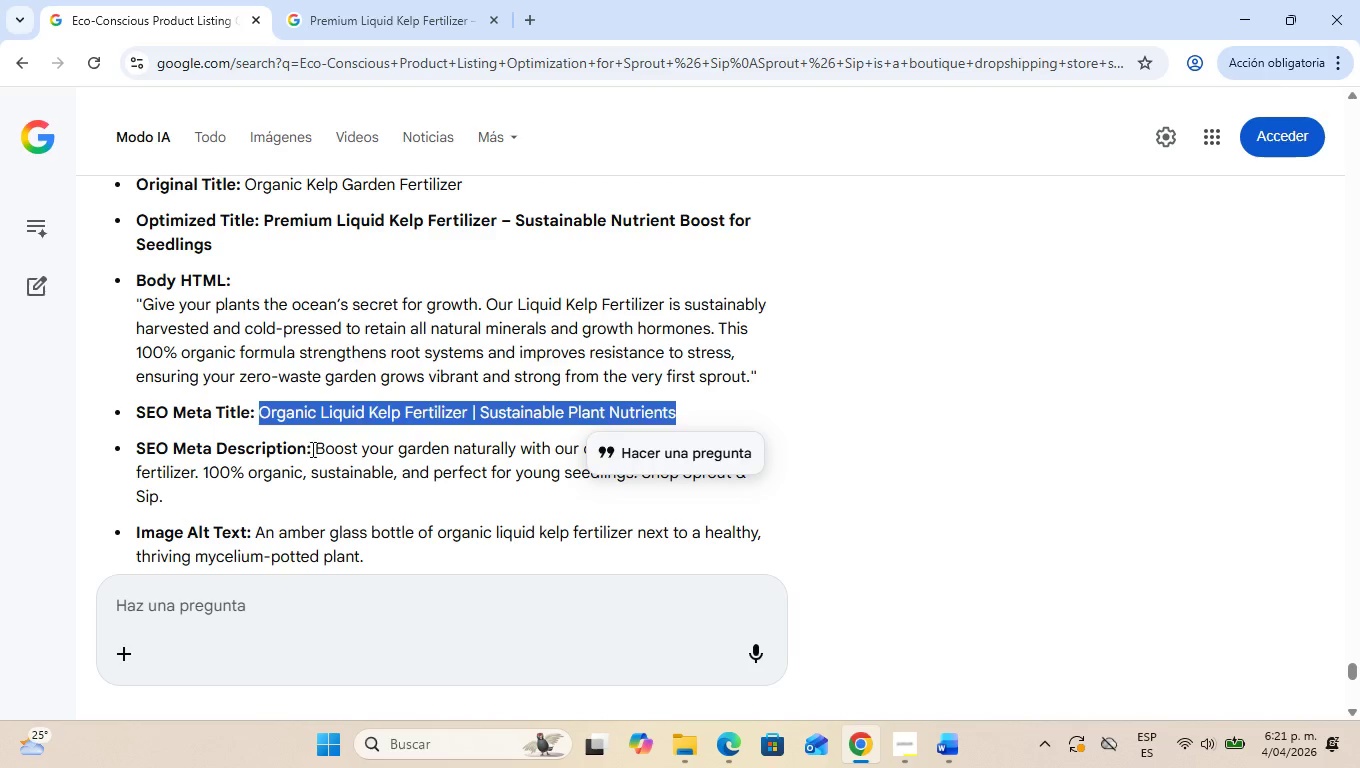 
left_click_drag(start_coordinate=[314, 449], to_coordinate=[555, 496])
 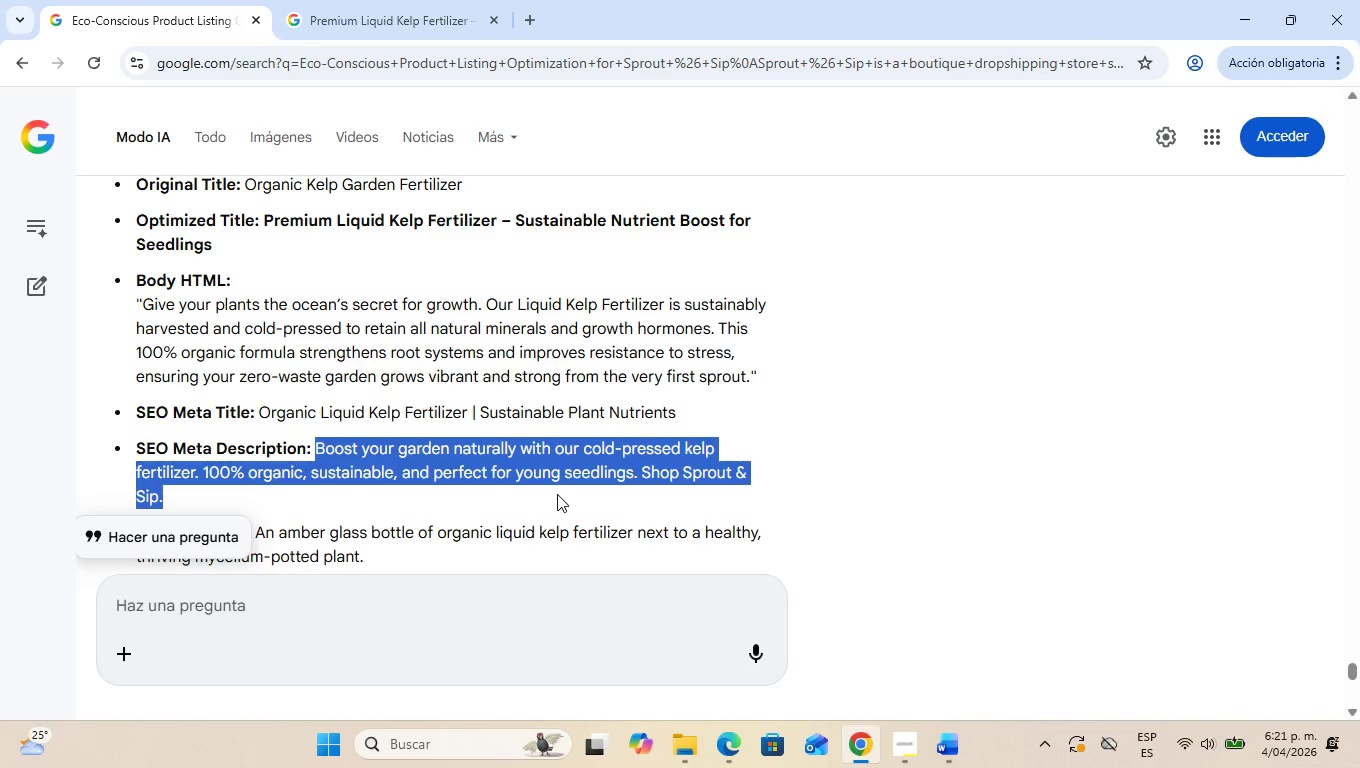 
key(Control+C)
 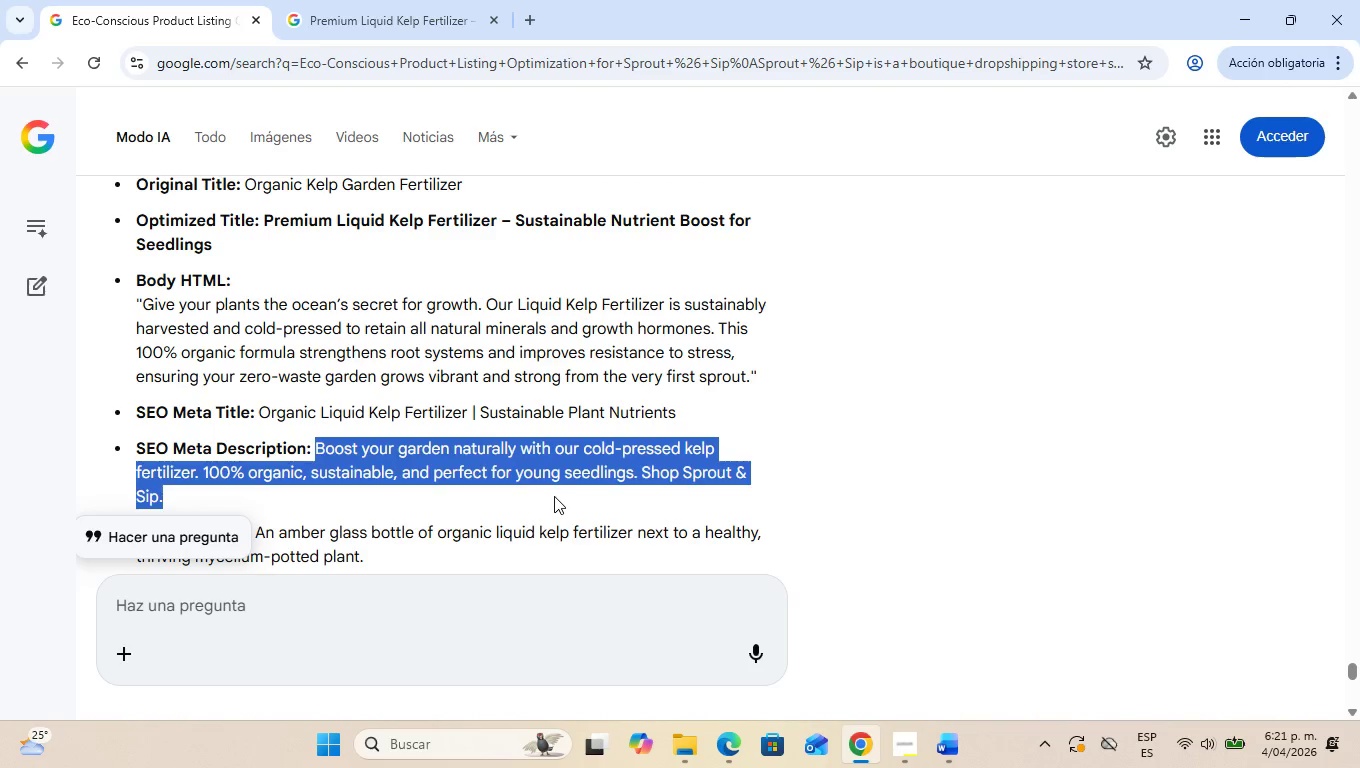 
key(Alt+AltLeft)
 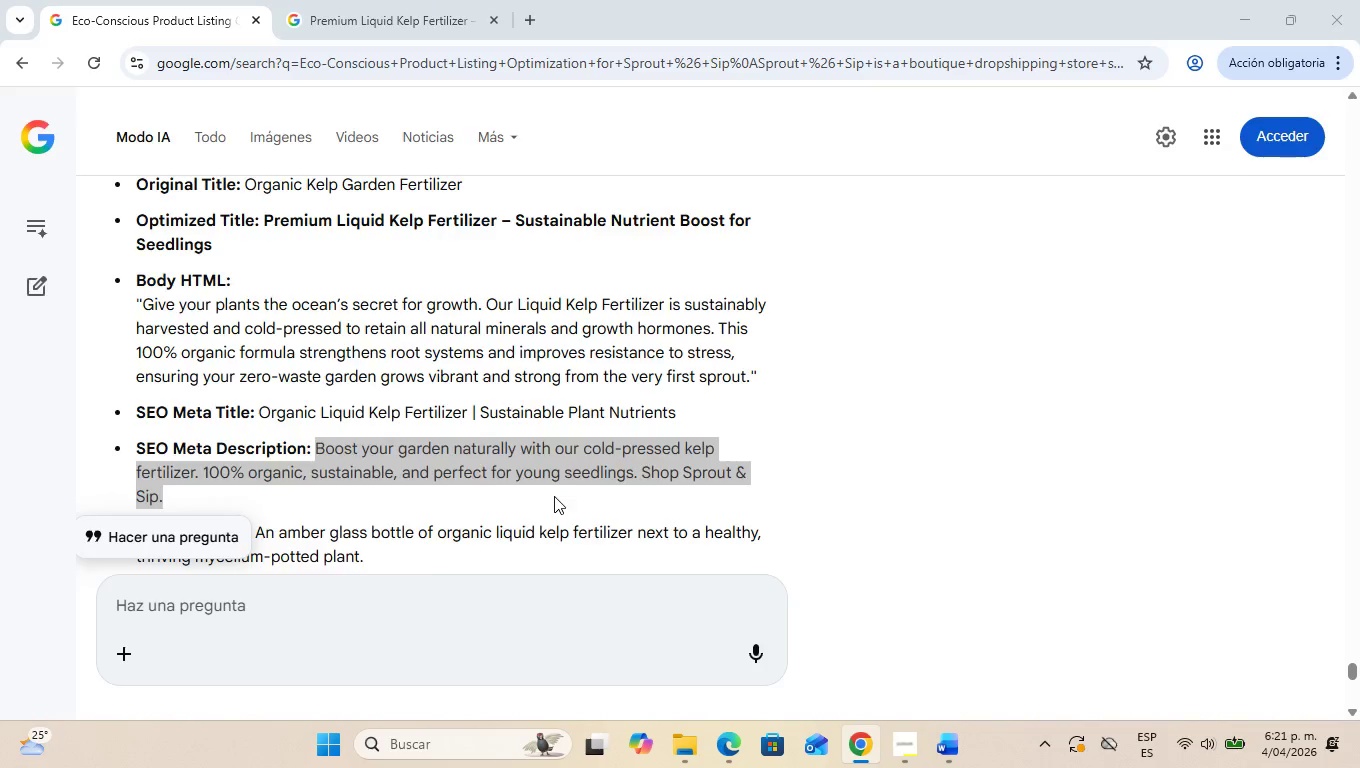 
key(Alt+Tab)
 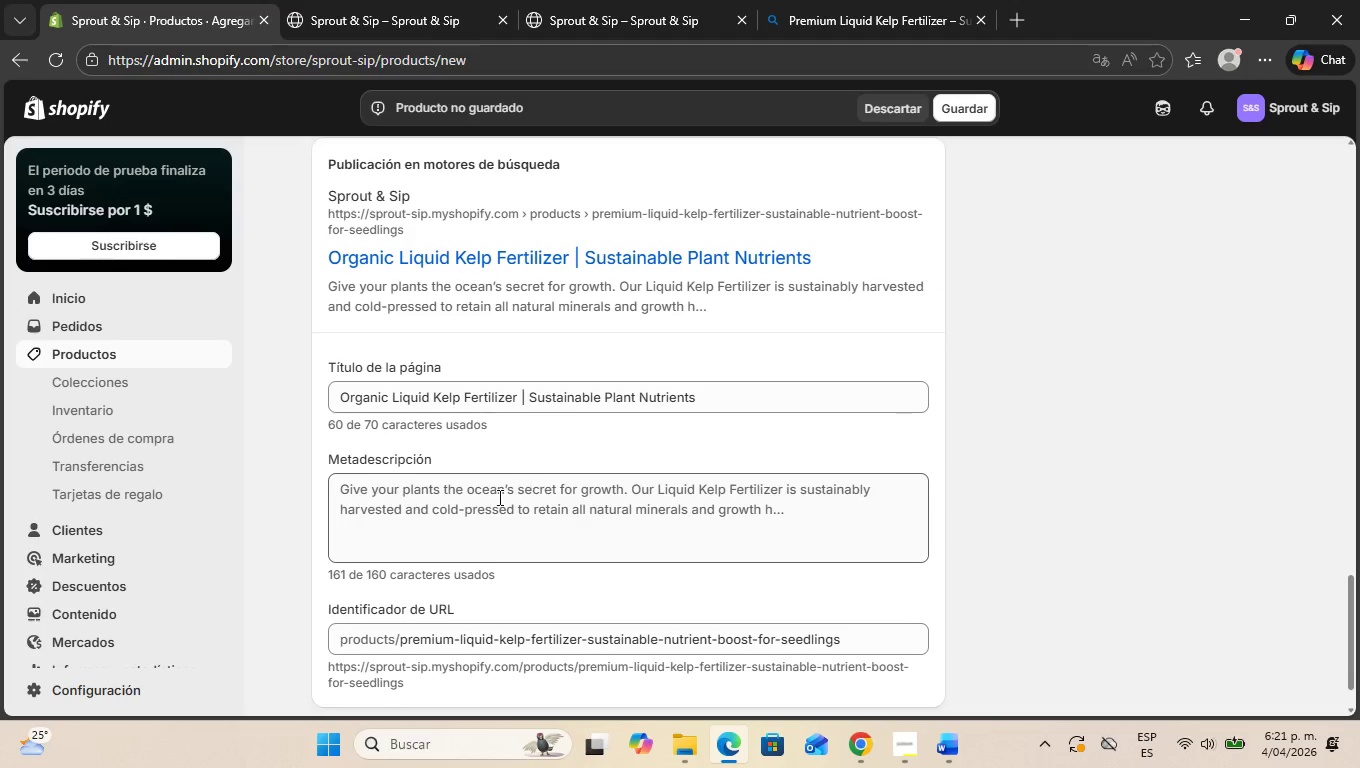 
left_click([498, 497])
 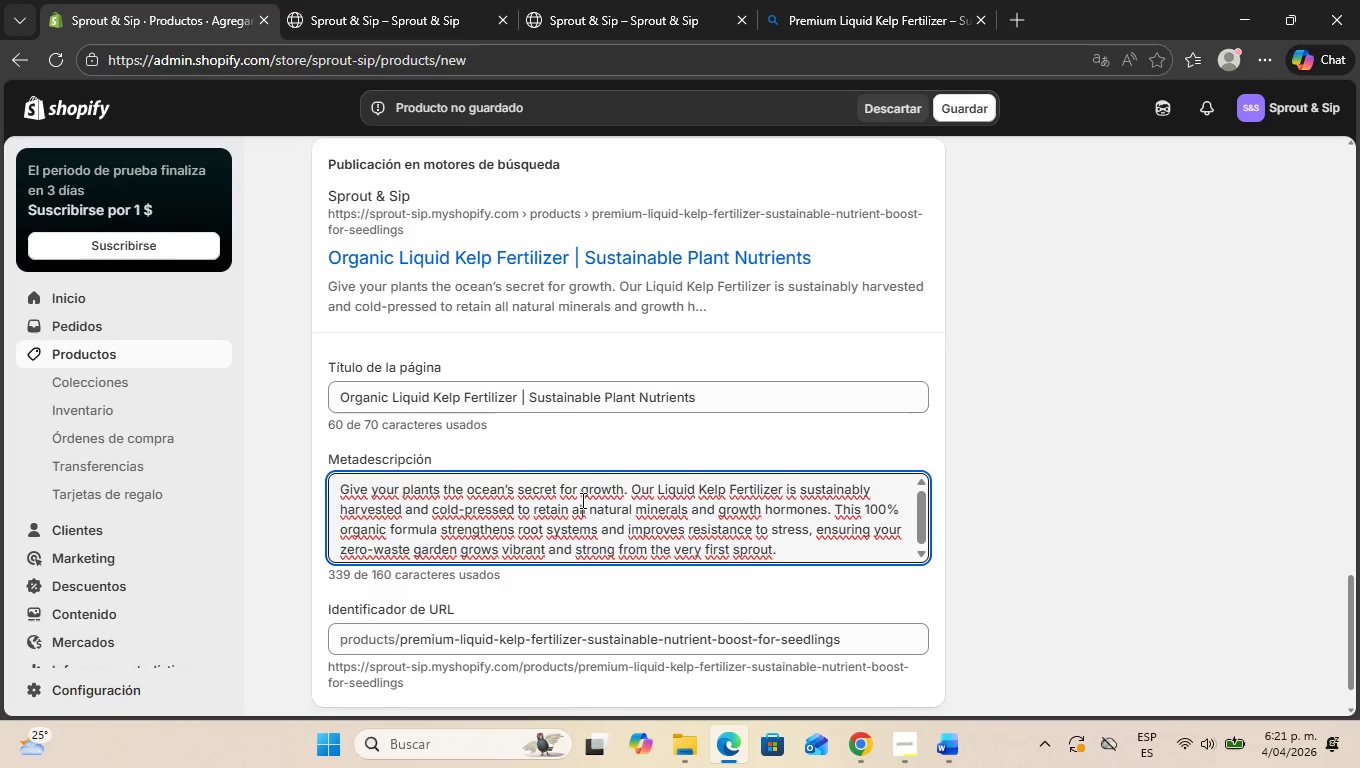 
double_click([581, 500])
 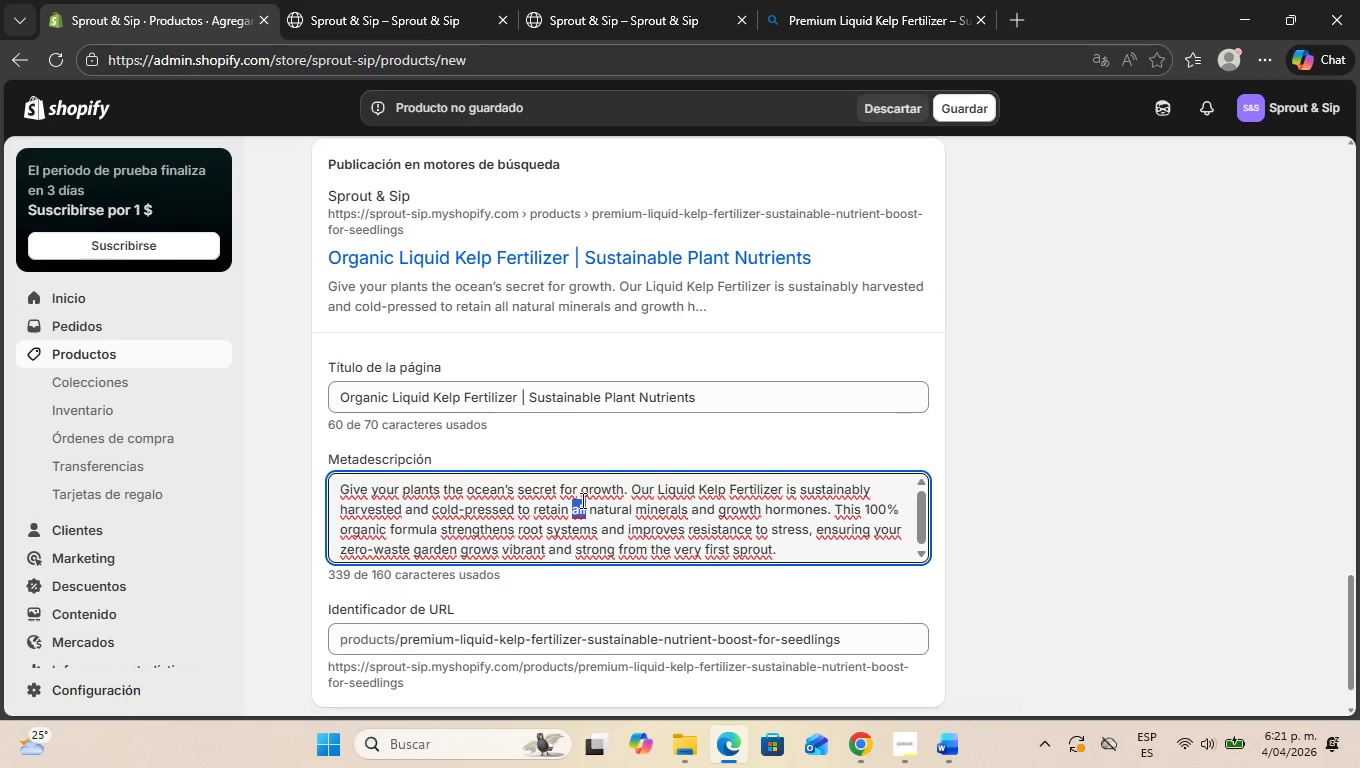 
triple_click([581, 500])
 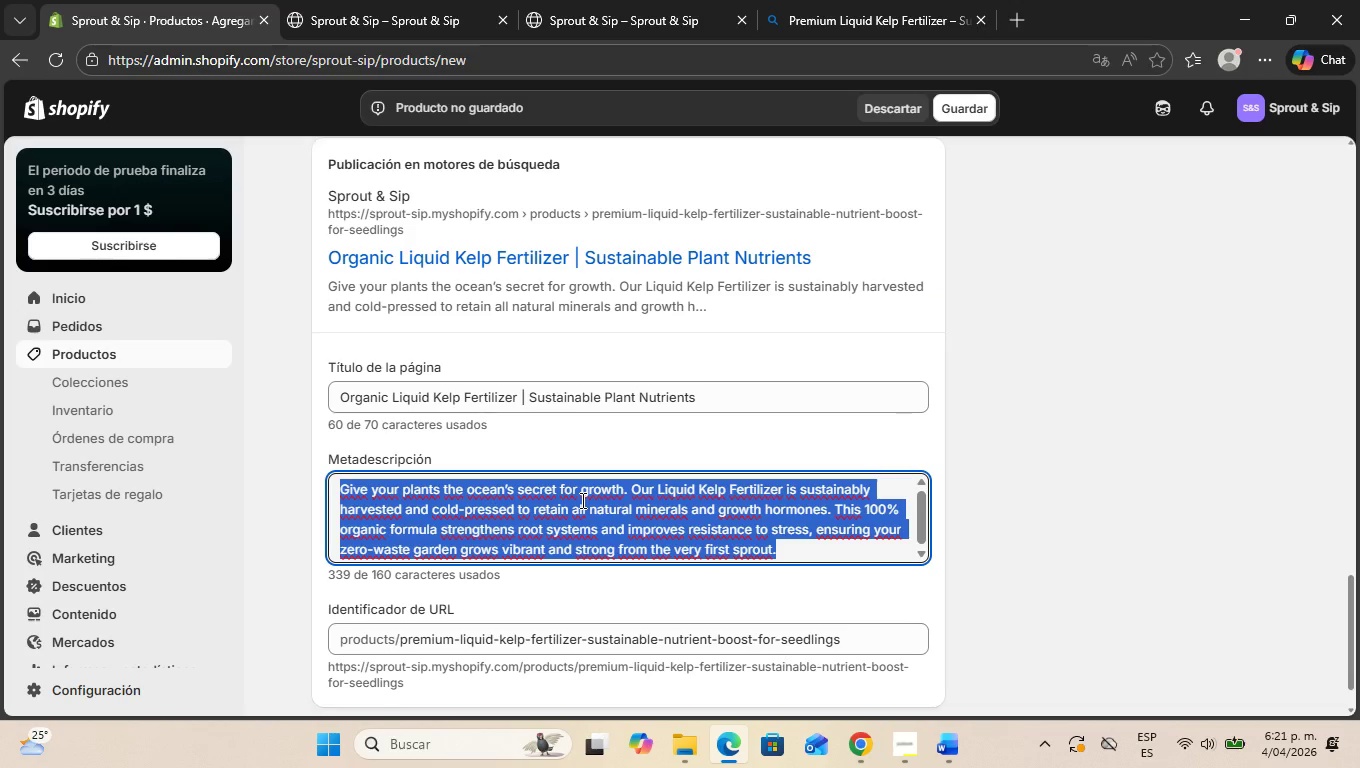 
key(Control+ControlLeft)
 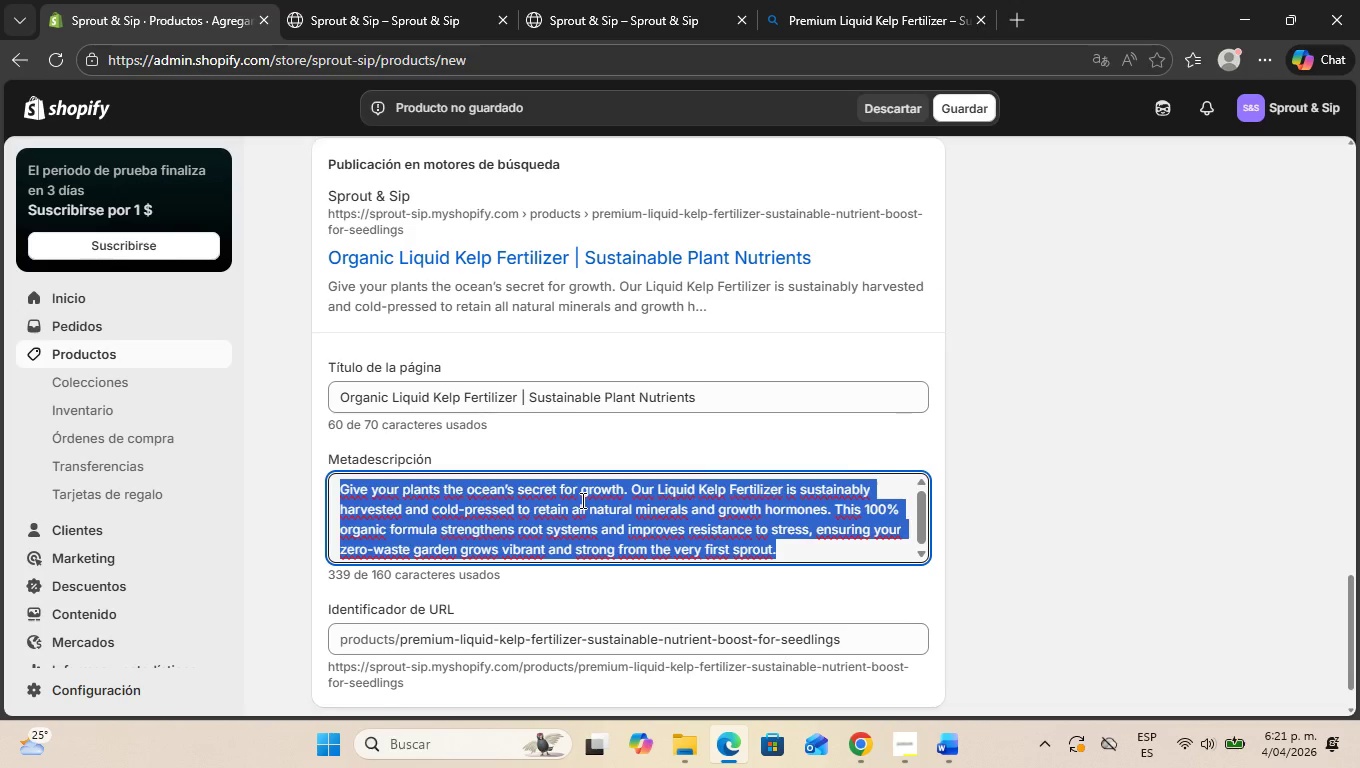 
key(Control+V)
 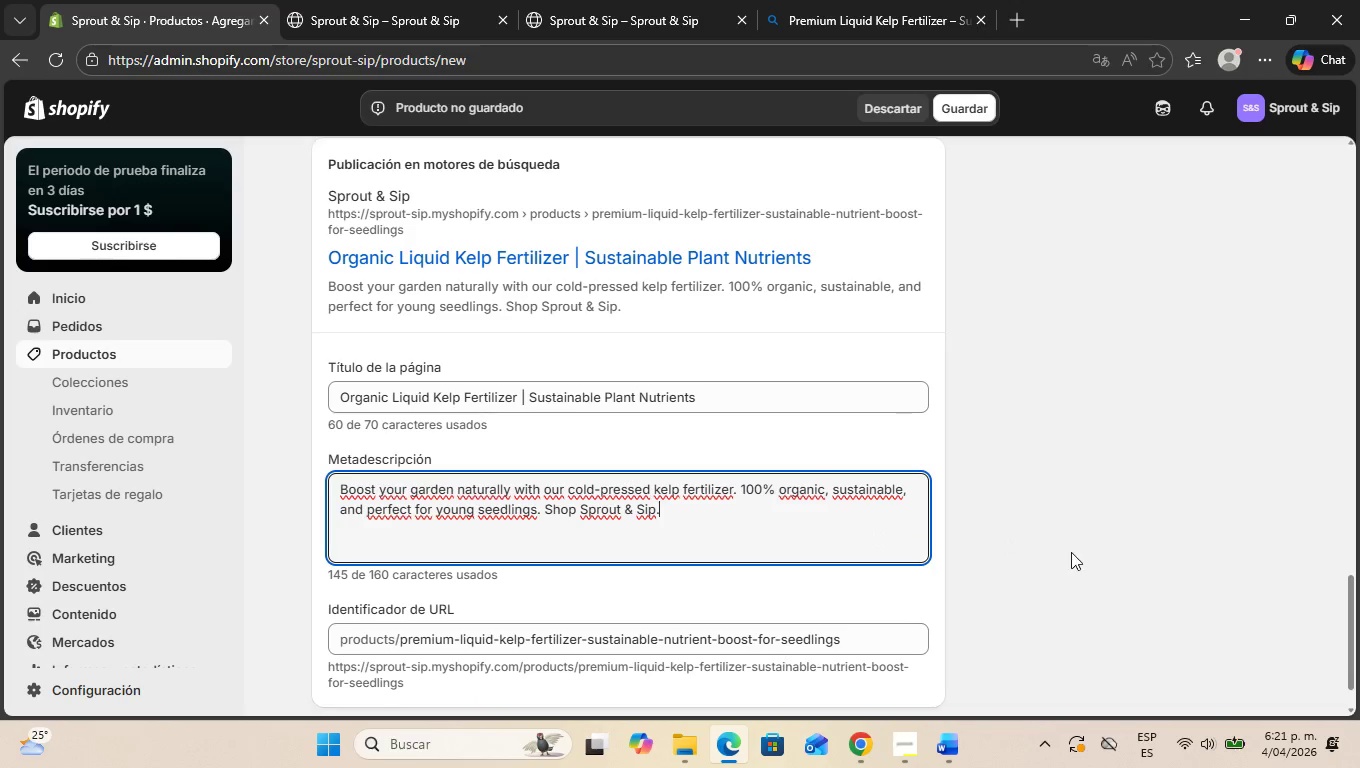 
left_click([1069, 554])
 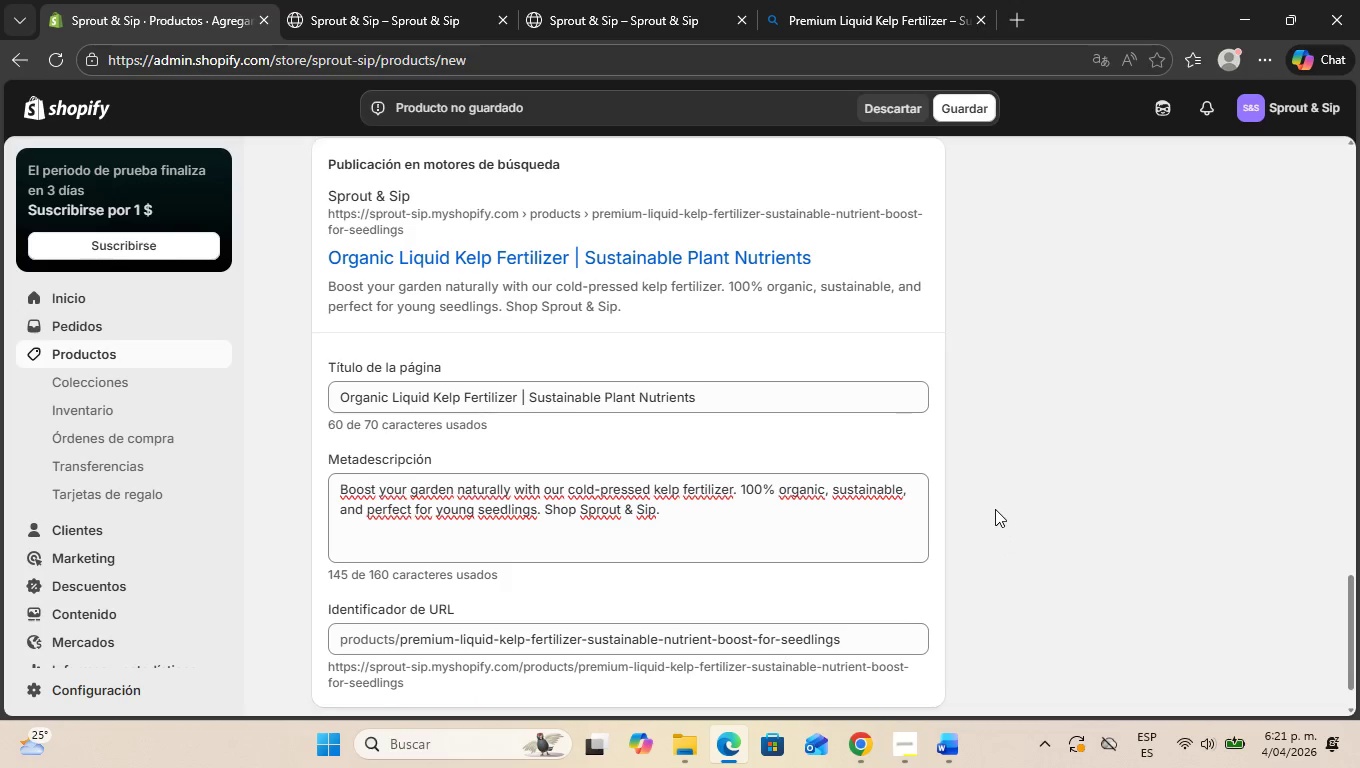 
scroll: coordinate [995, 509], scroll_direction: down, amount: 2.0
 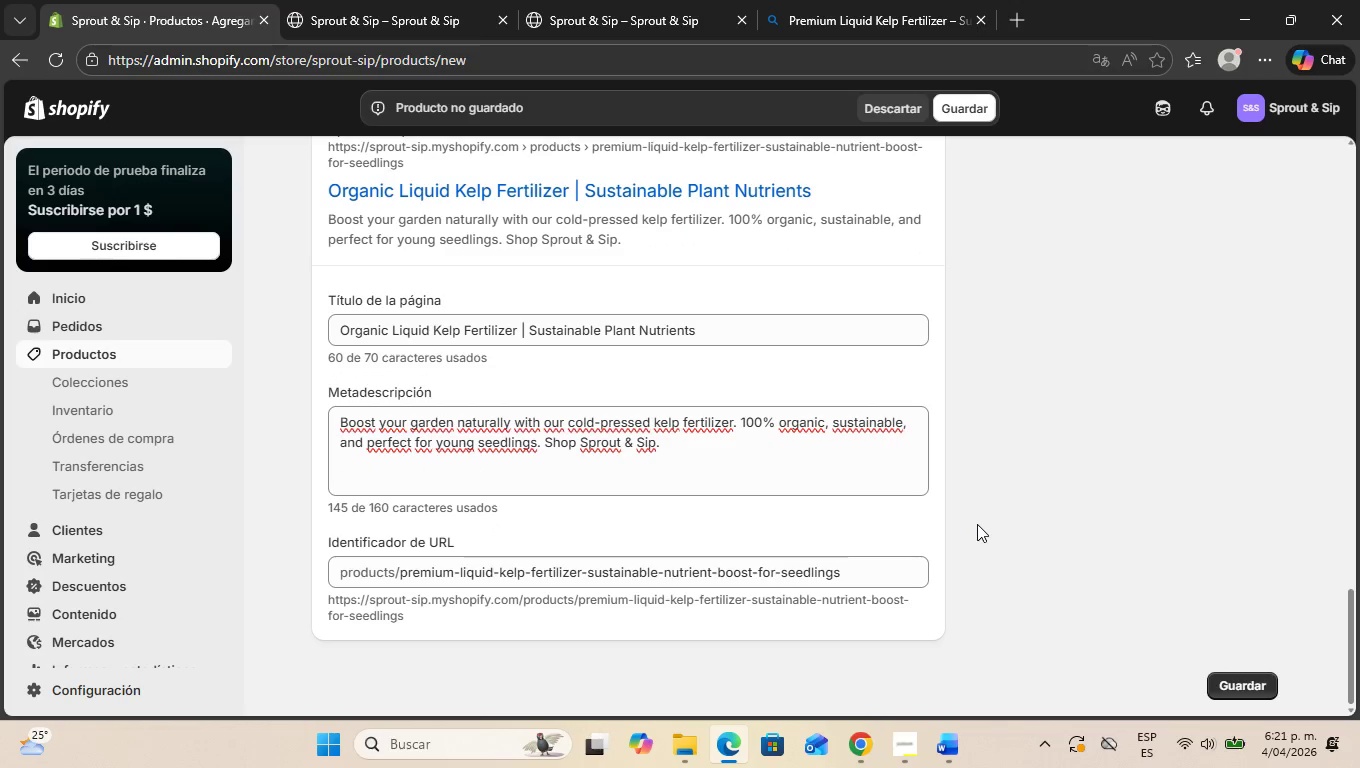 
scroll: coordinate [977, 524], scroll_direction: up, amount: 27.0
 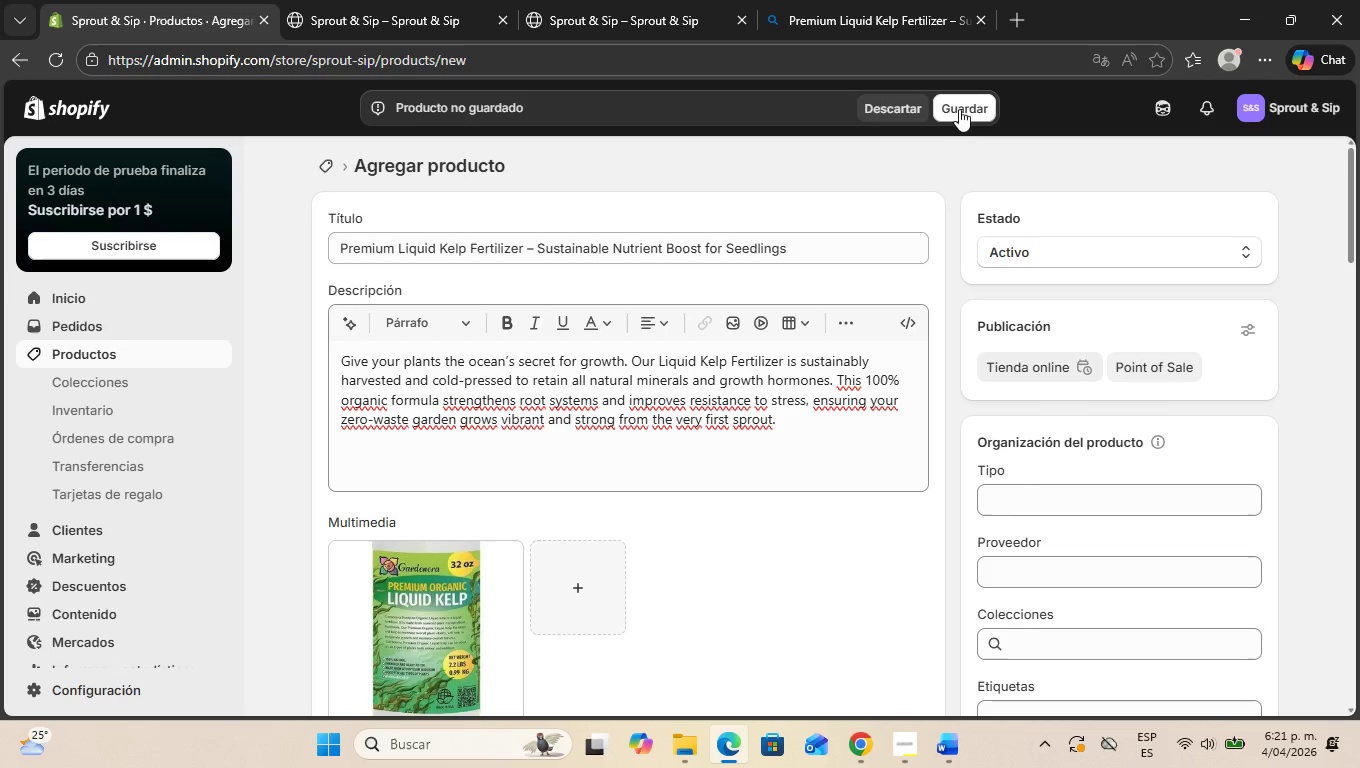 
left_click([961, 107])
 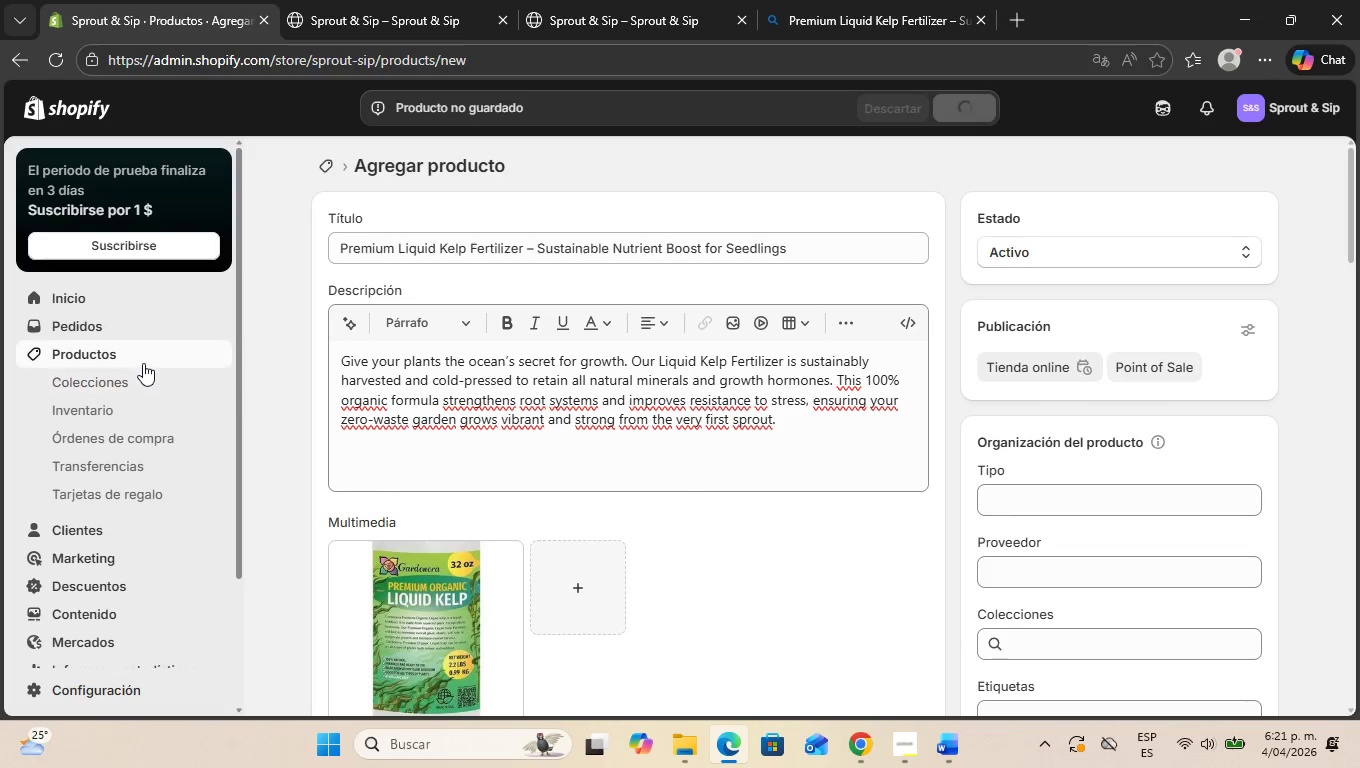 
left_click([135, 357])
 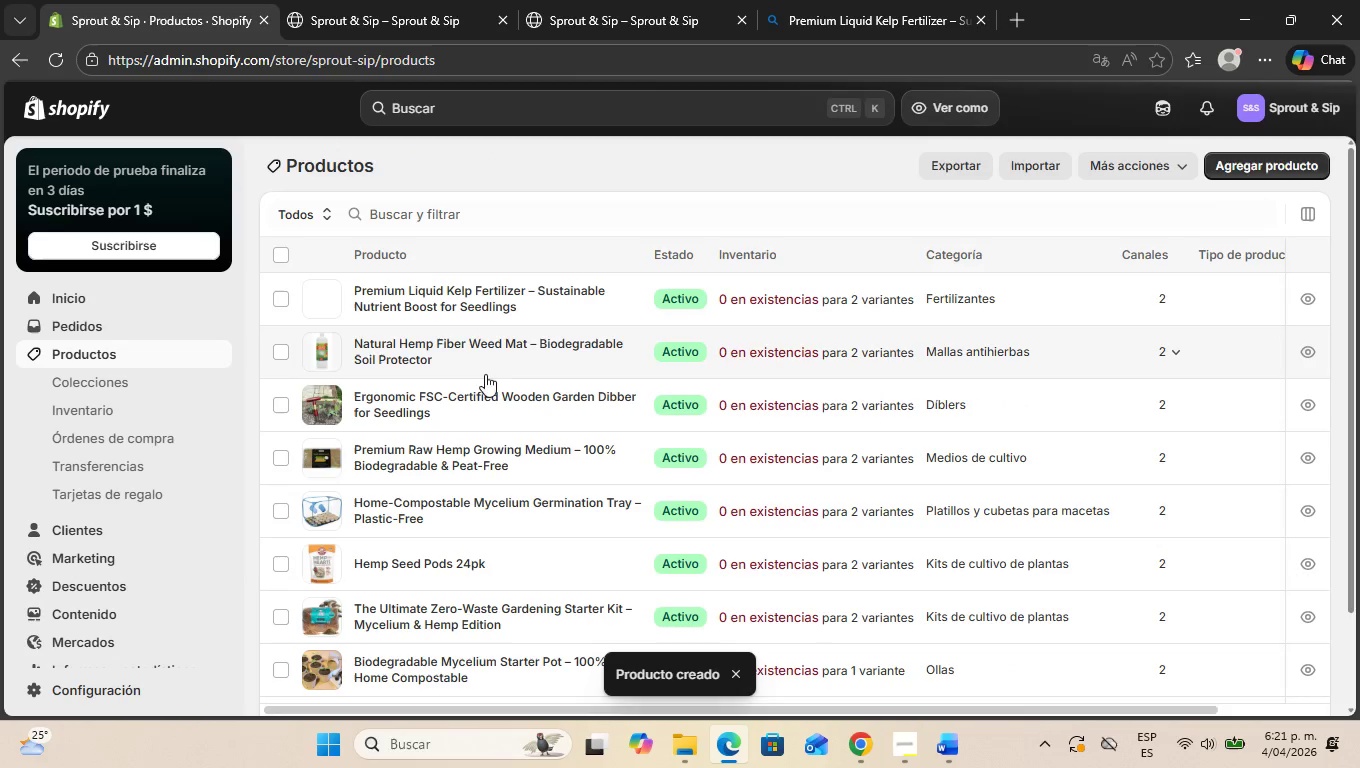 
left_click([449, 294])
 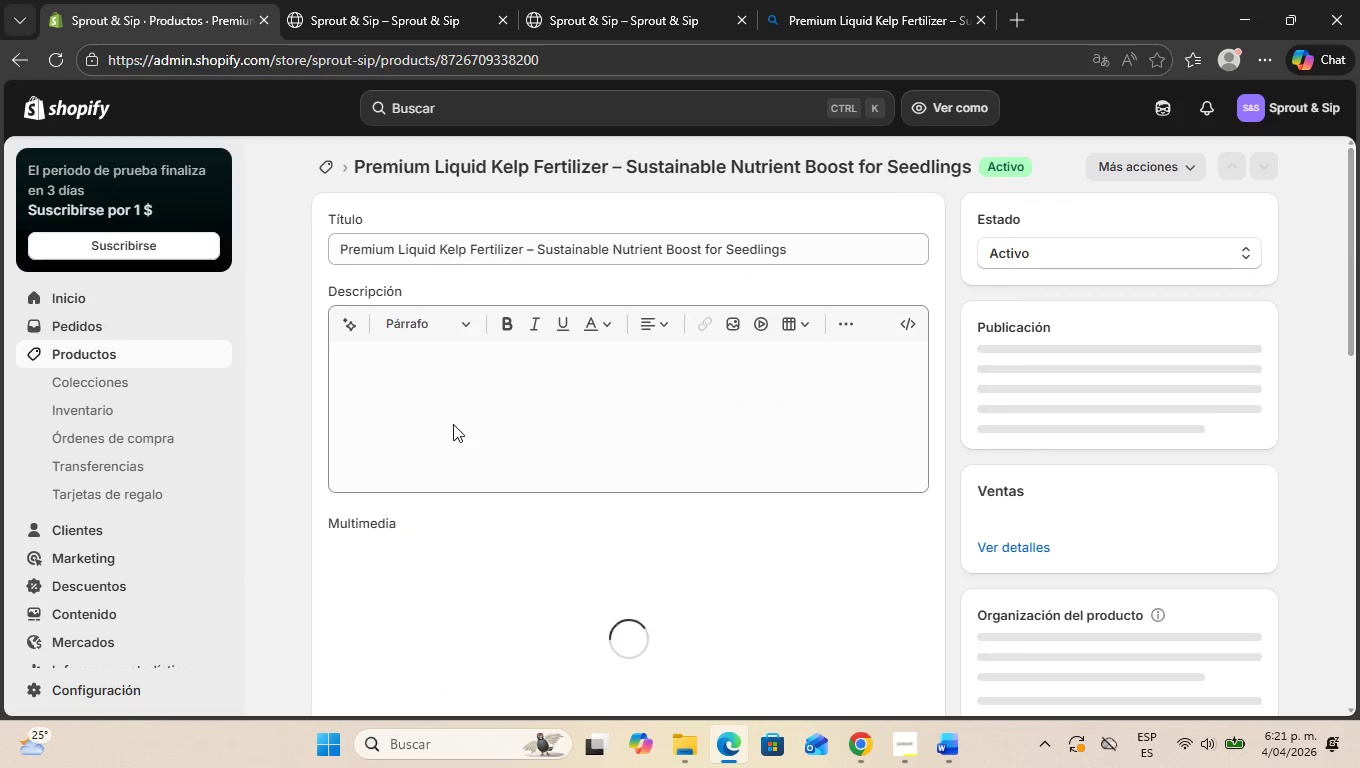 
scroll: coordinate [454, 426], scroll_direction: down, amount: 4.0
 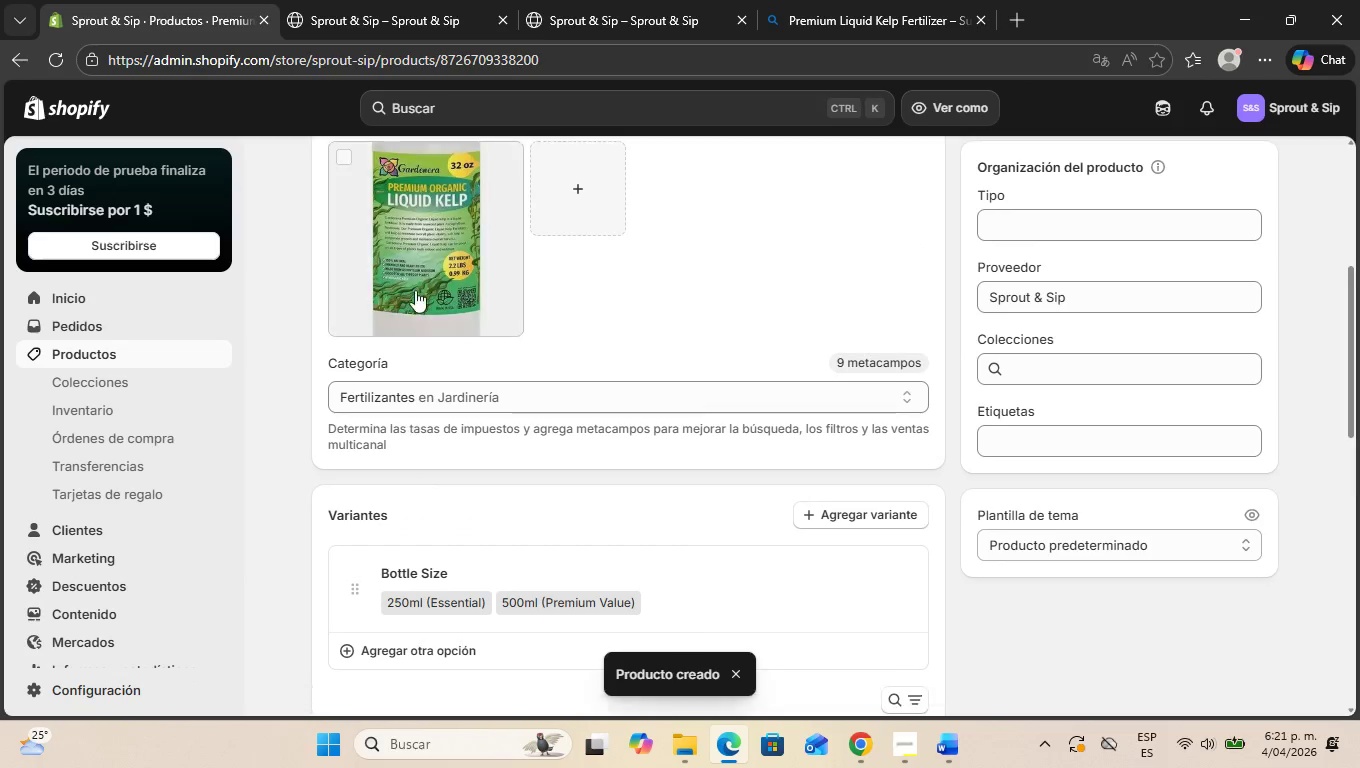 
left_click([420, 273])
 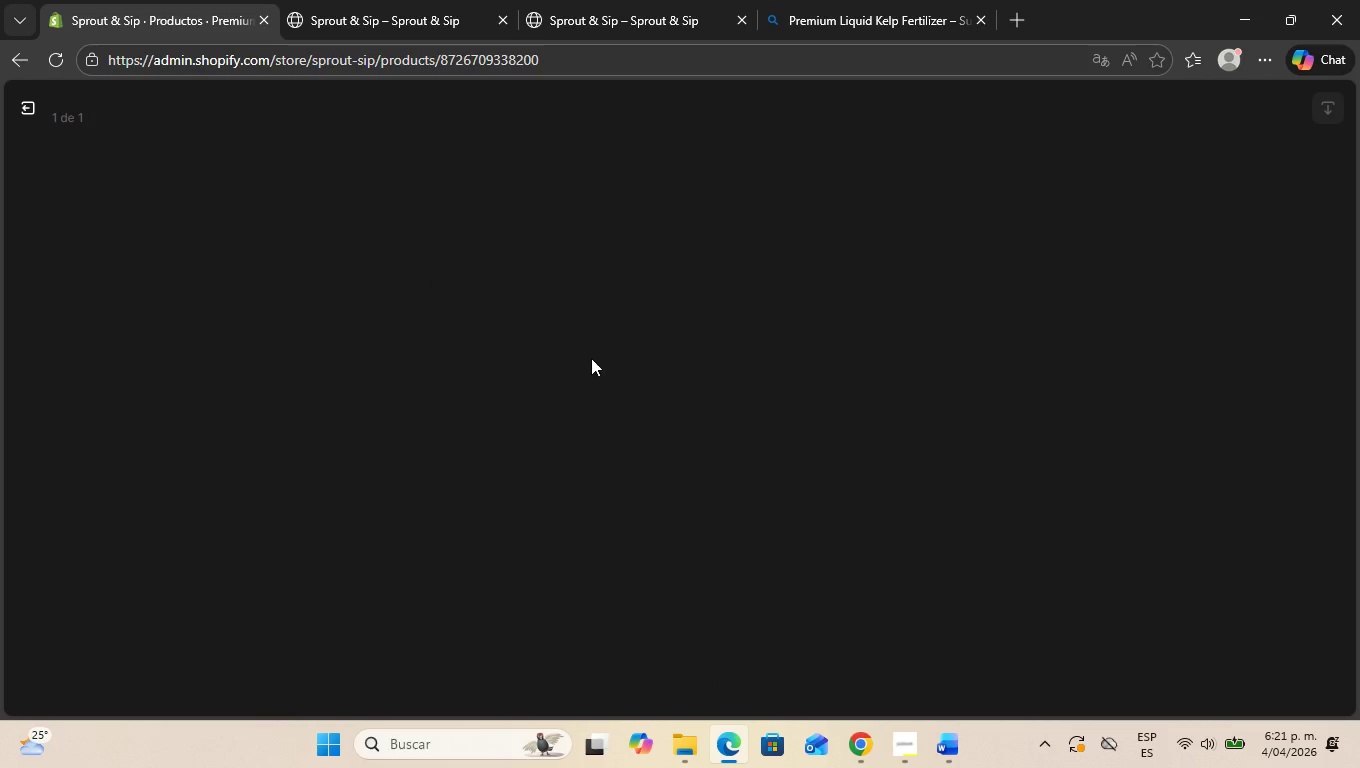 
key(Alt+AltLeft)
 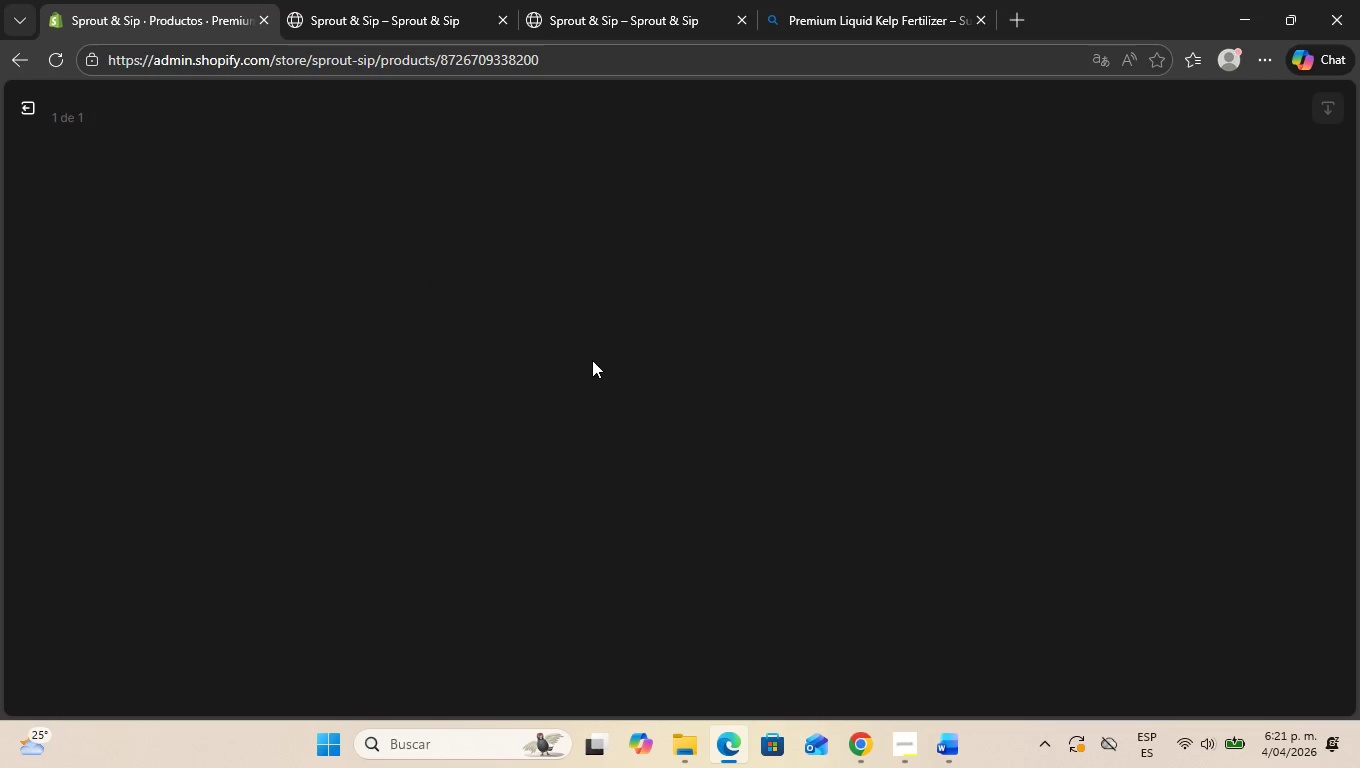 
key(Alt+Tab)
 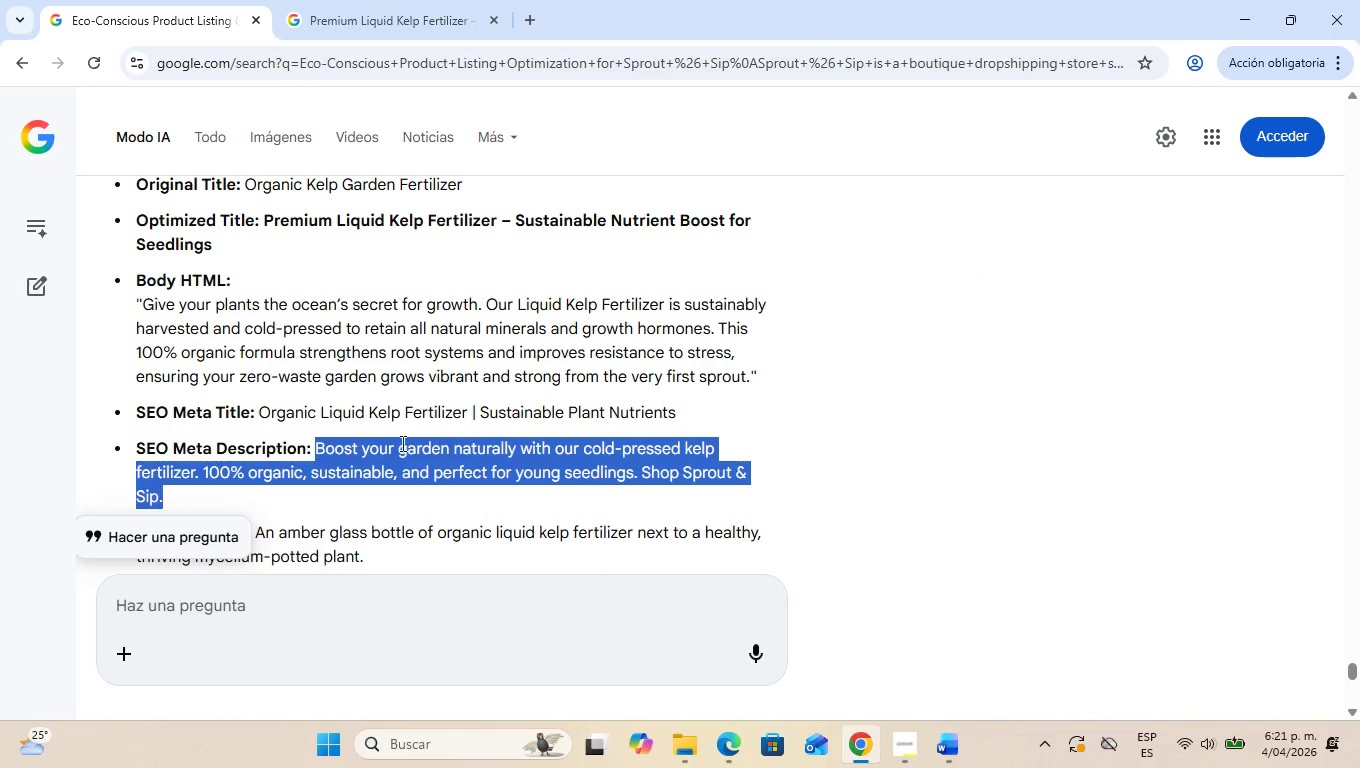 
scroll: coordinate [370, 446], scroll_direction: down, amount: 1.0
 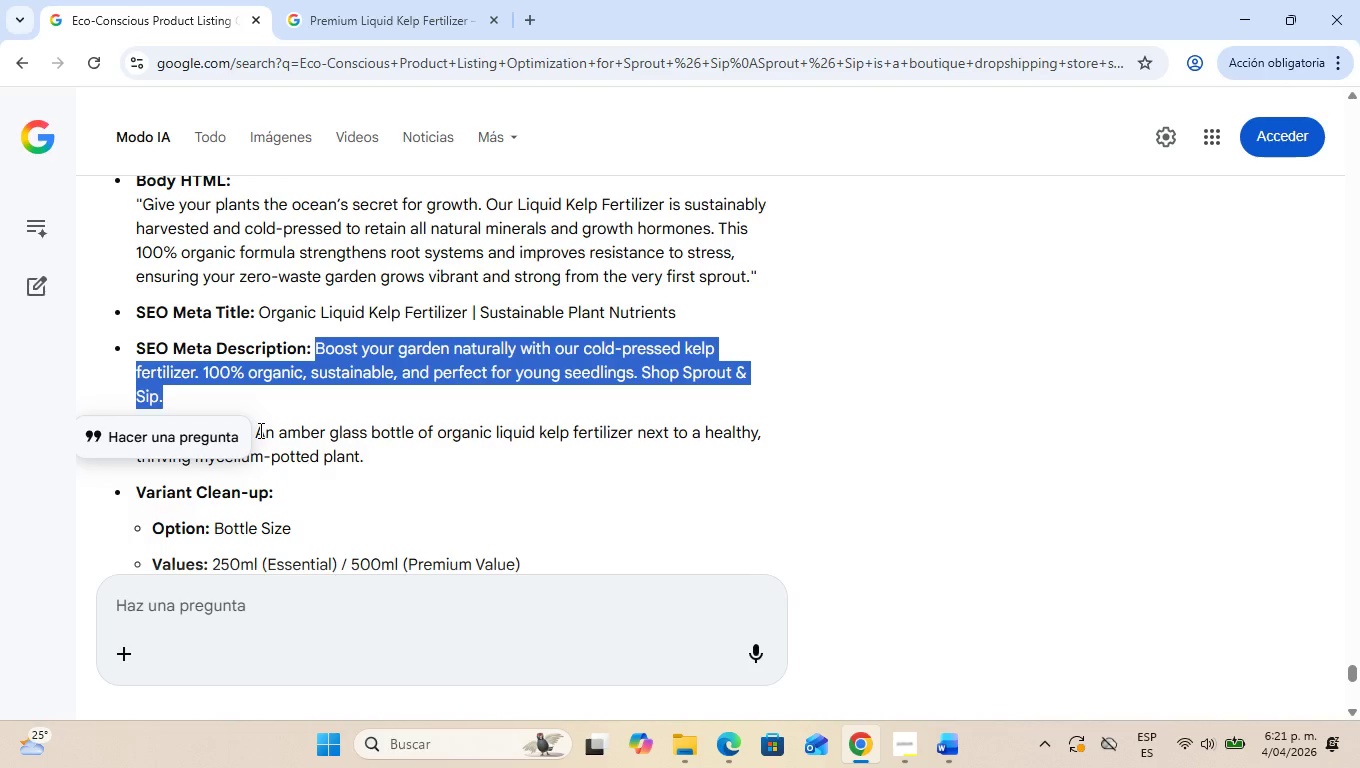 
left_click_drag(start_coordinate=[259, 428], to_coordinate=[381, 445])
 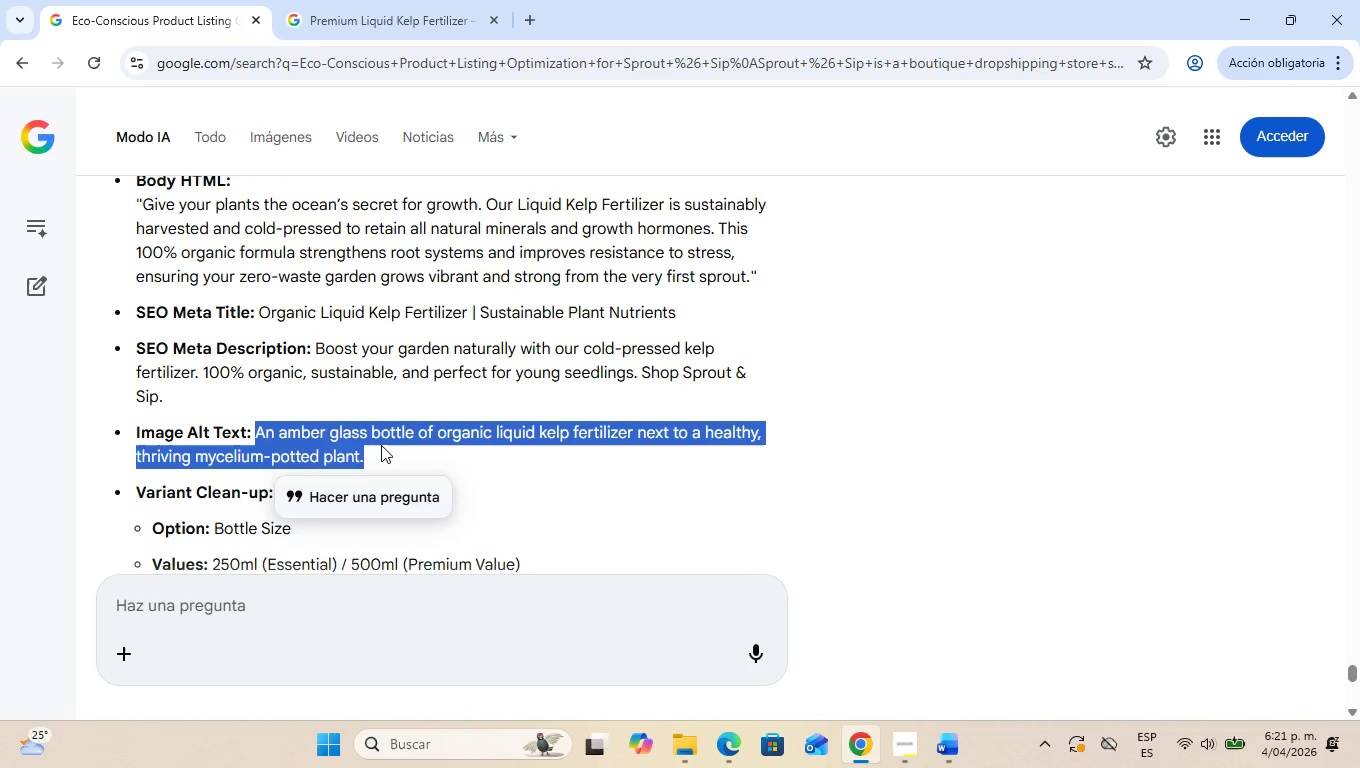 
key(Control+C)
 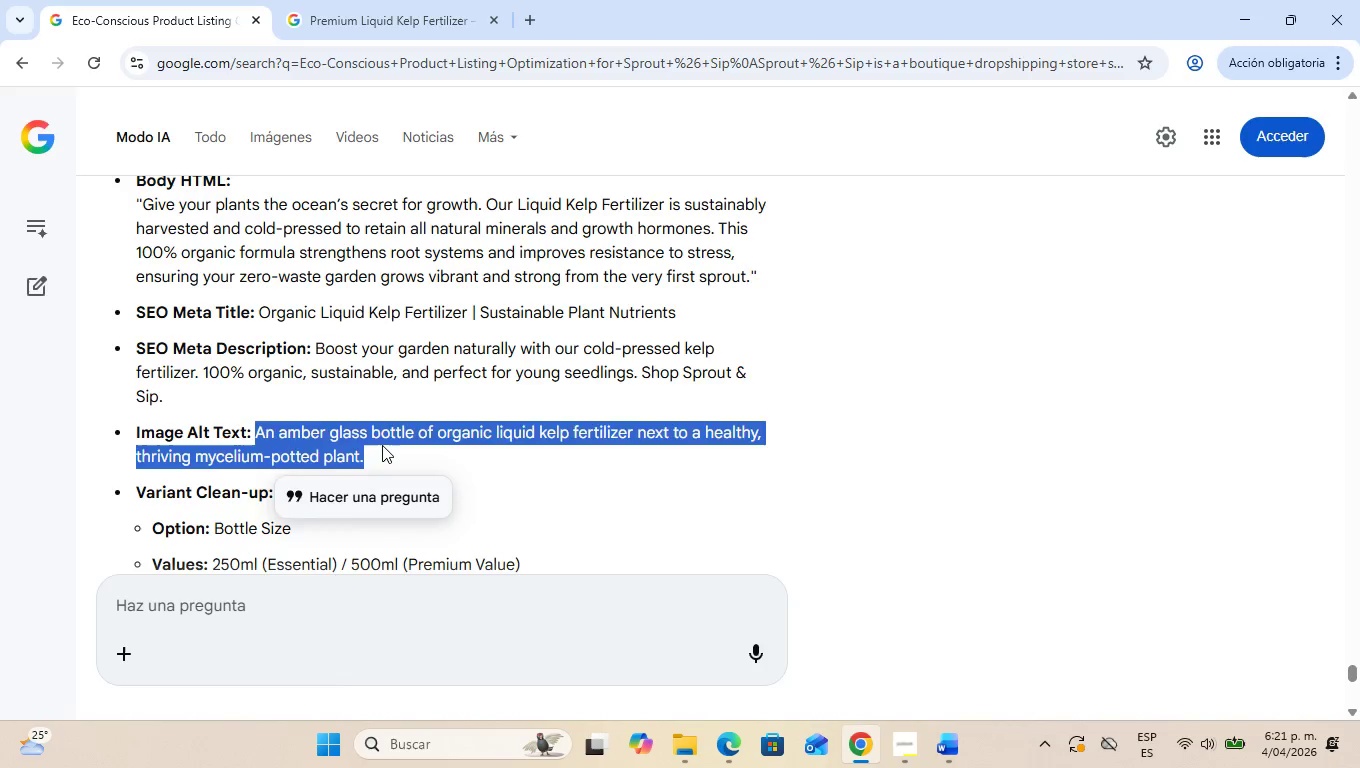 
key(Alt+AltLeft)
 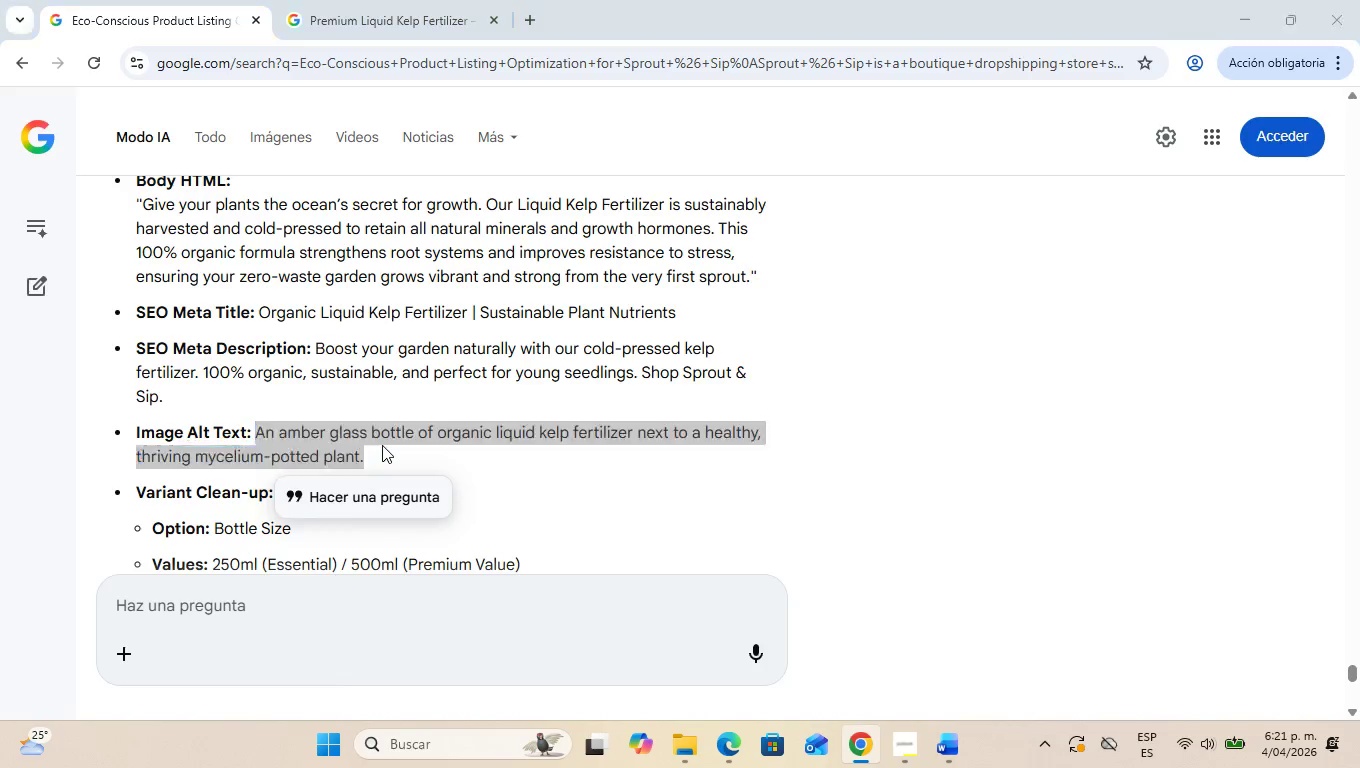 
key(Alt+Tab)
 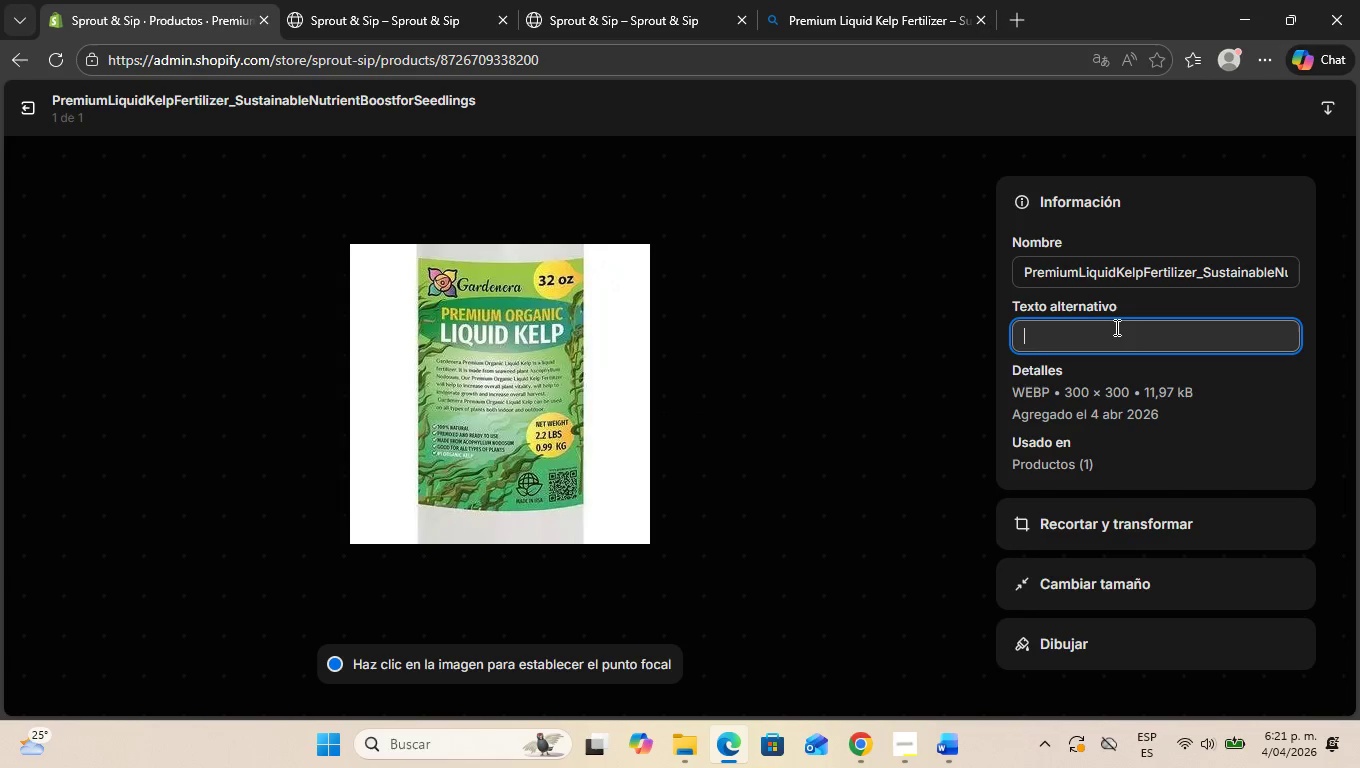 
key(Control+V)
 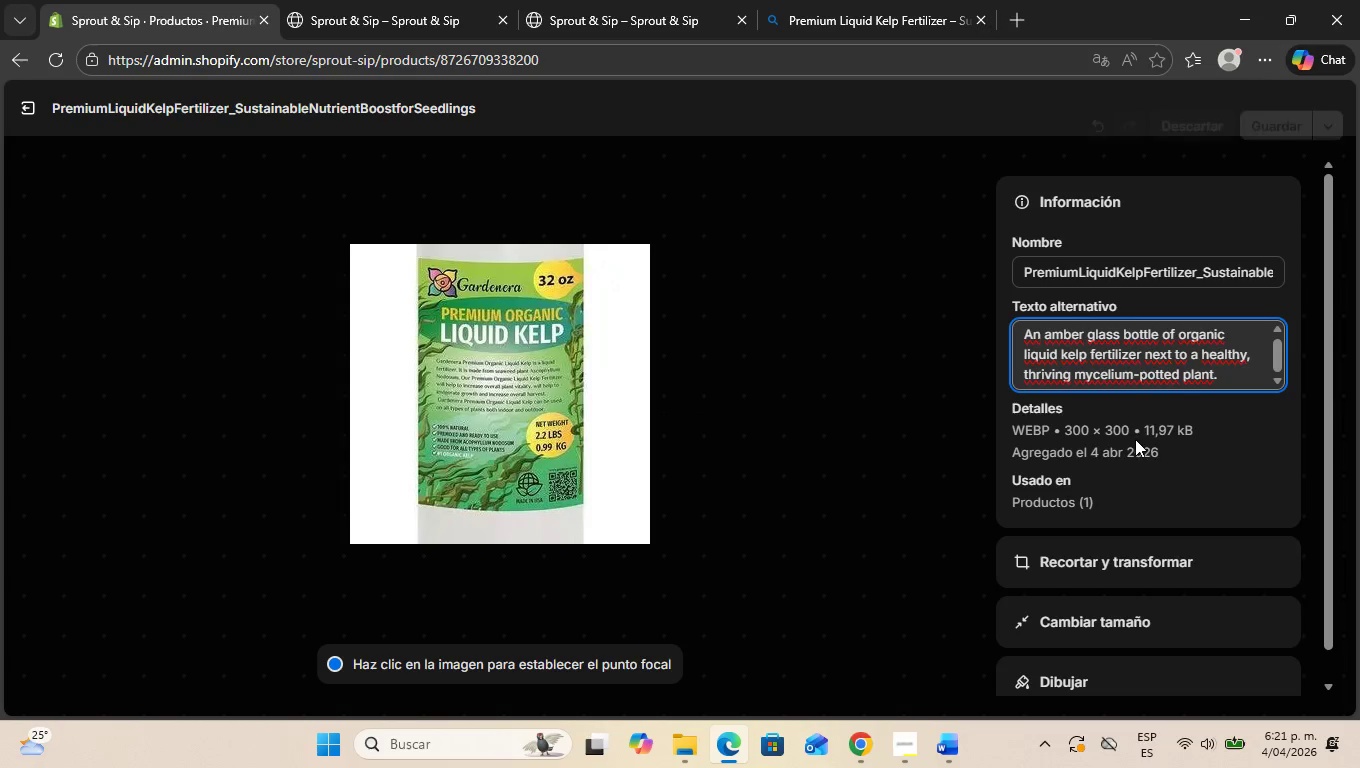 
left_click([1231, 463])
 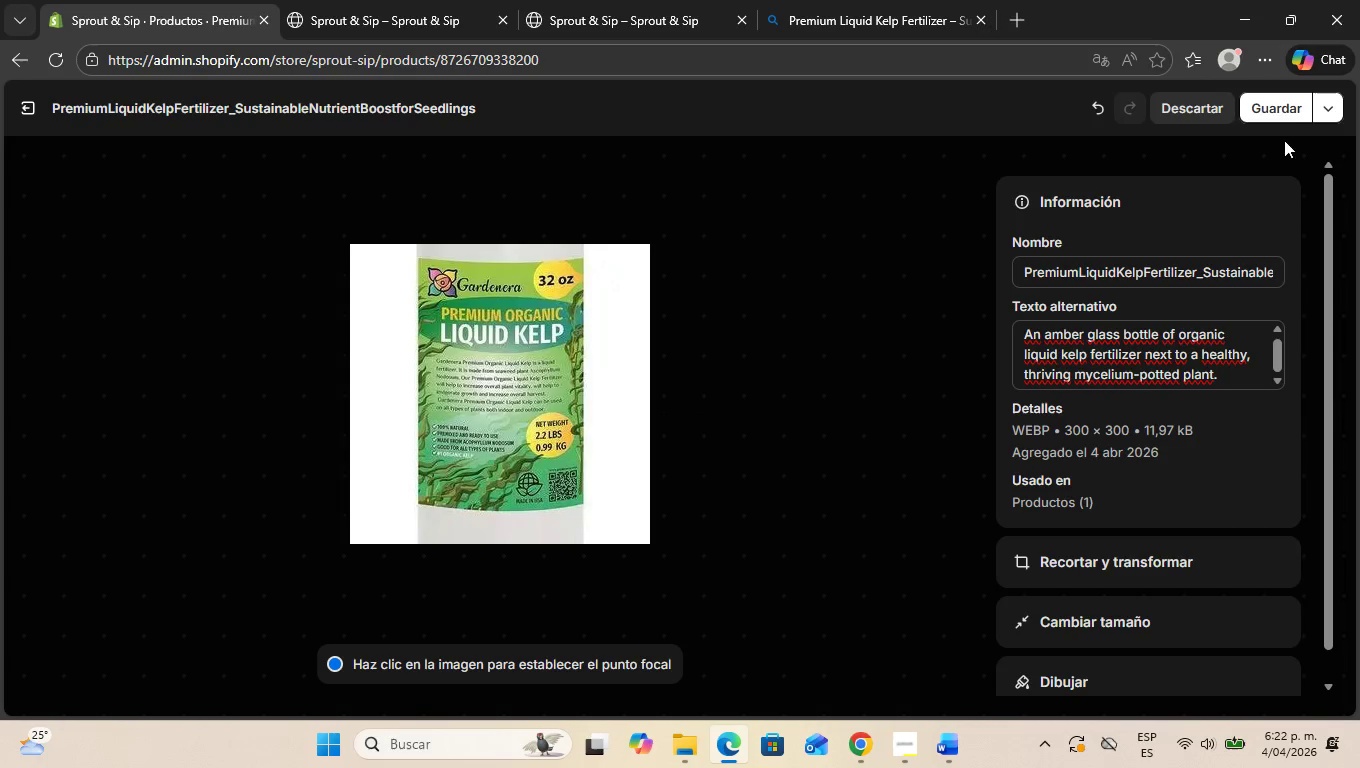 
left_click([1284, 105])
 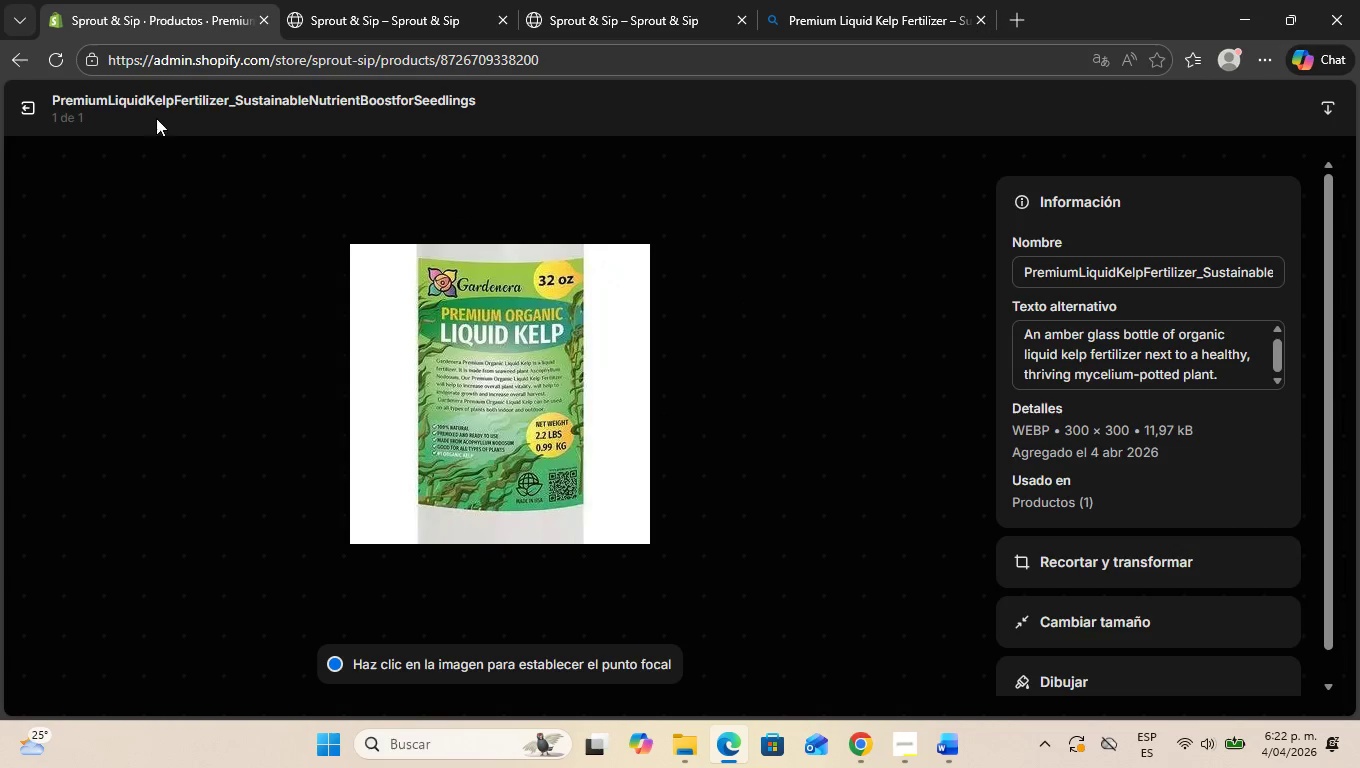 
left_click([20, 107])
 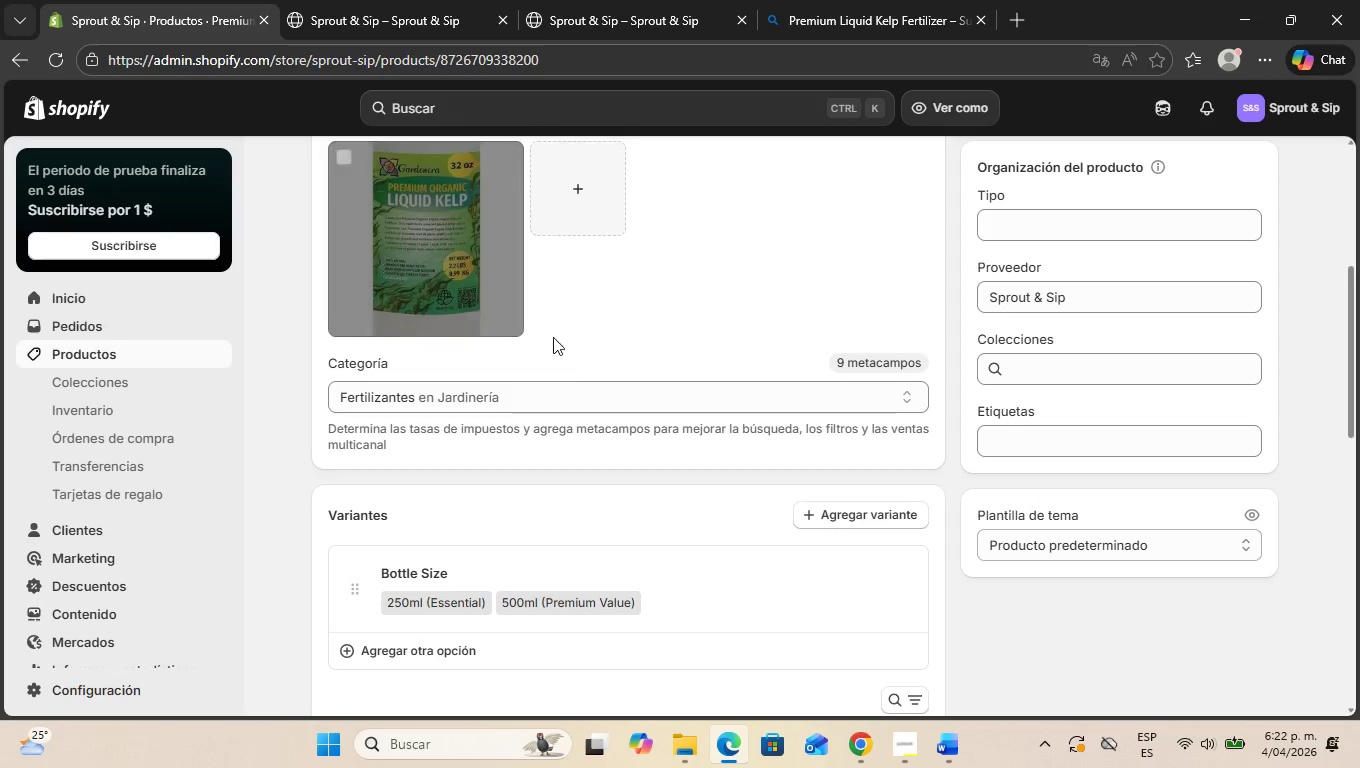 
scroll: coordinate [81, 385], scroll_direction: up, amount: 2.0
 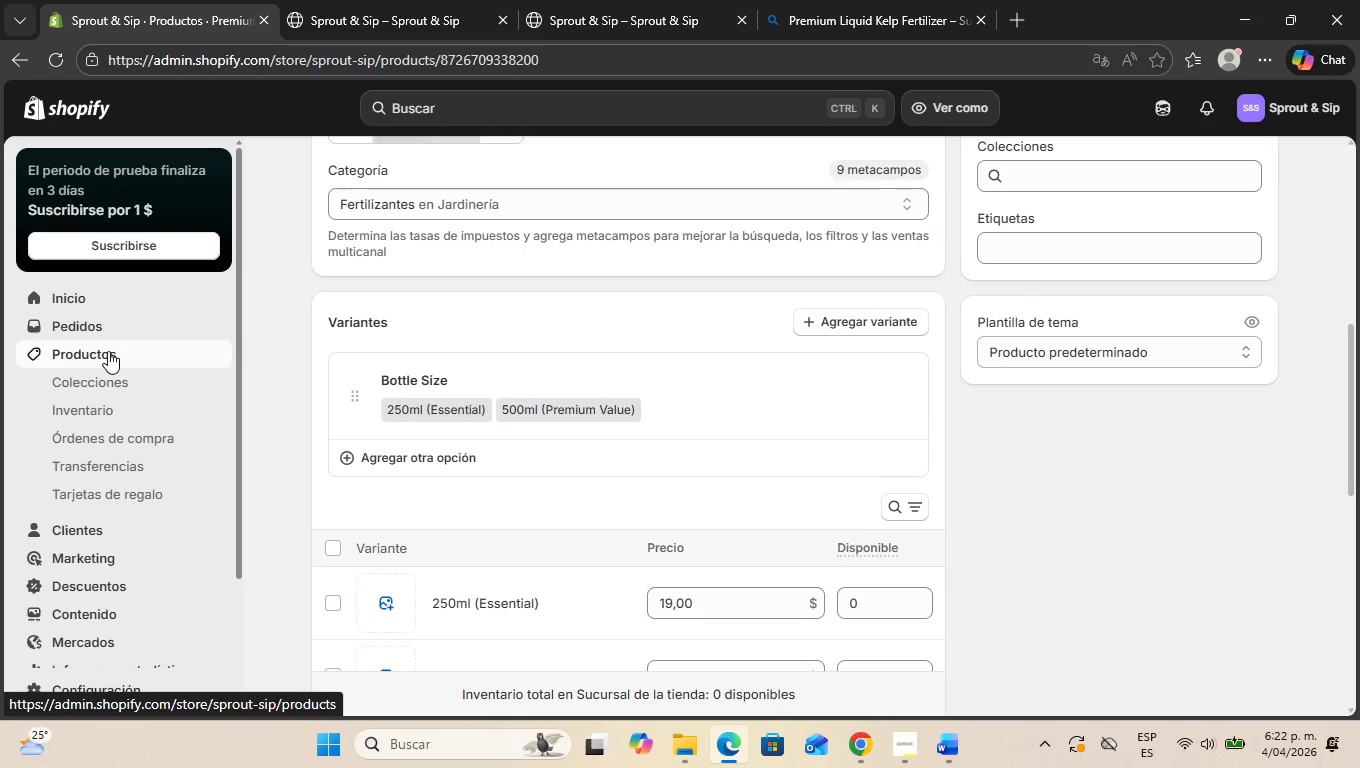 
left_click([108, 351])
 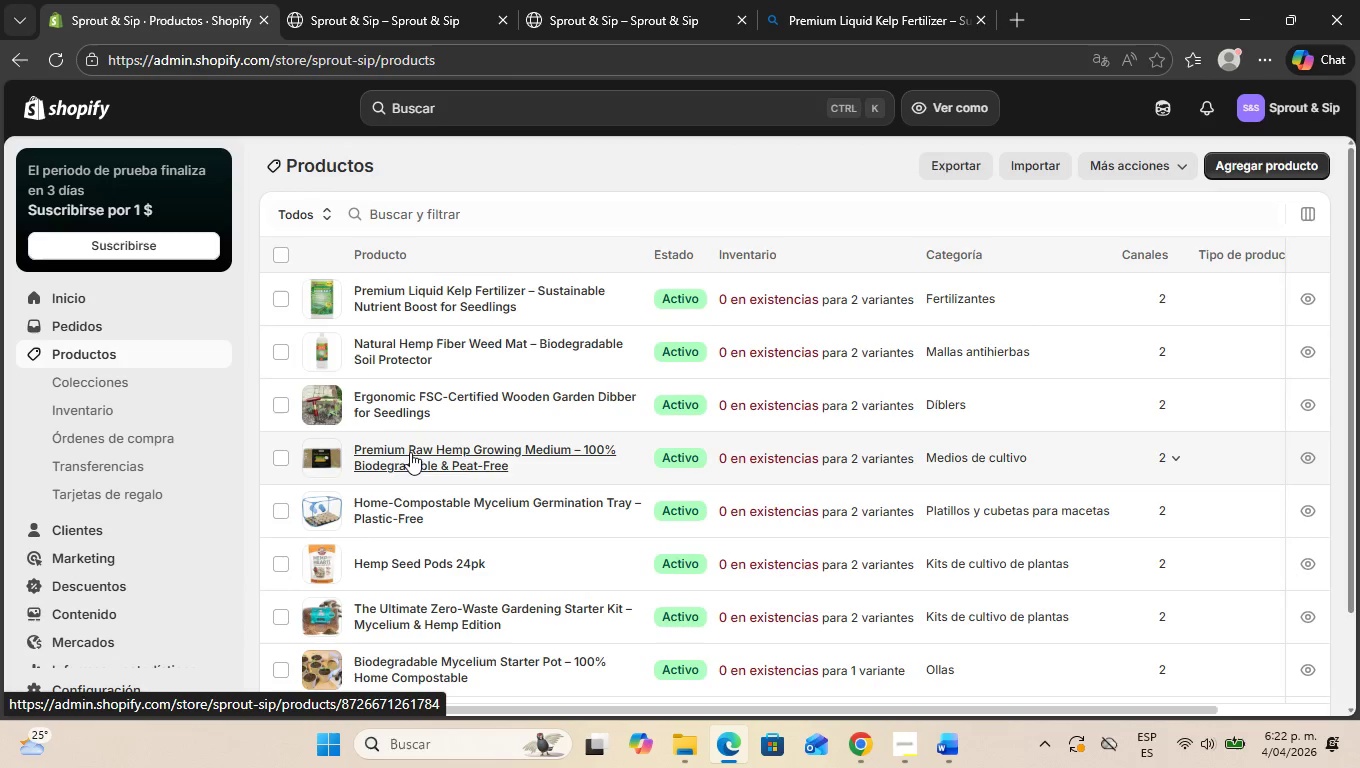 
wait(6.3)
 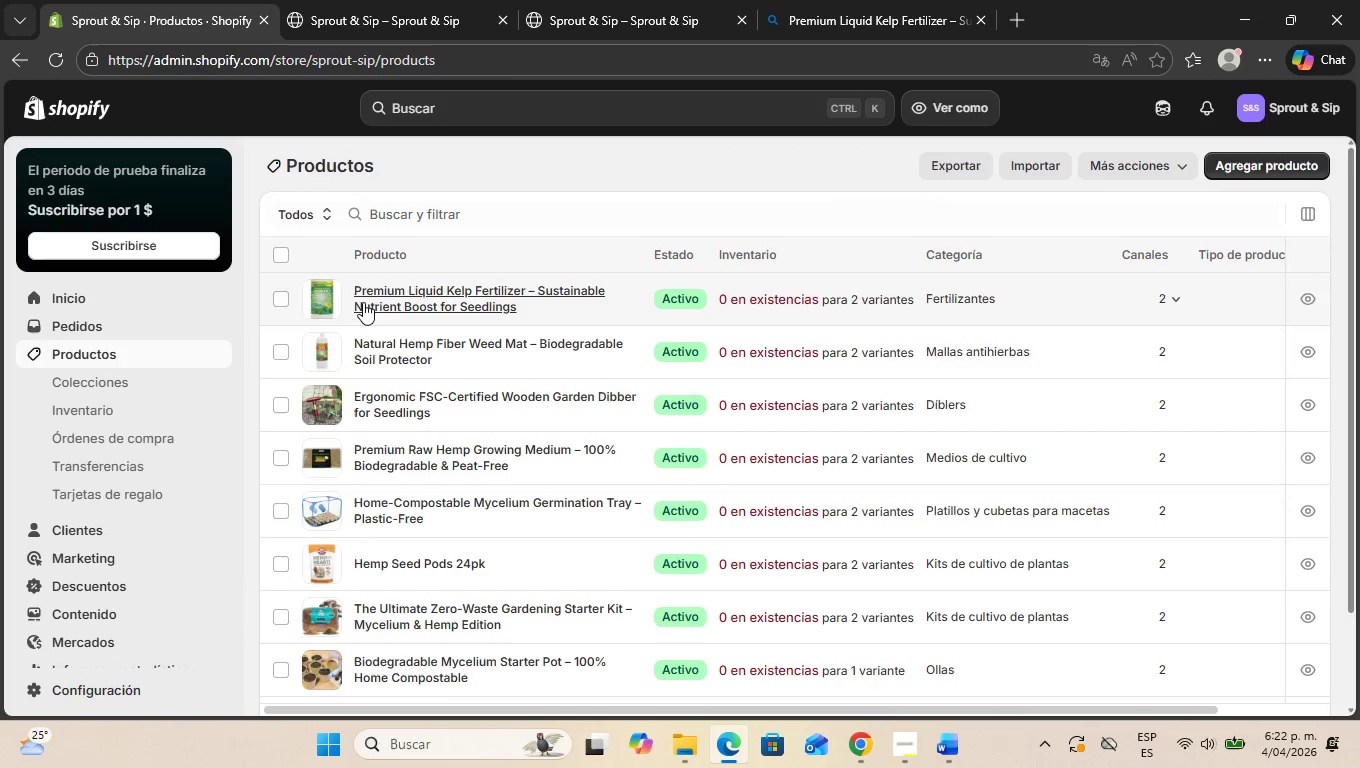 
scroll: coordinate [405, 560], scroll_direction: down, amount: 1.0
 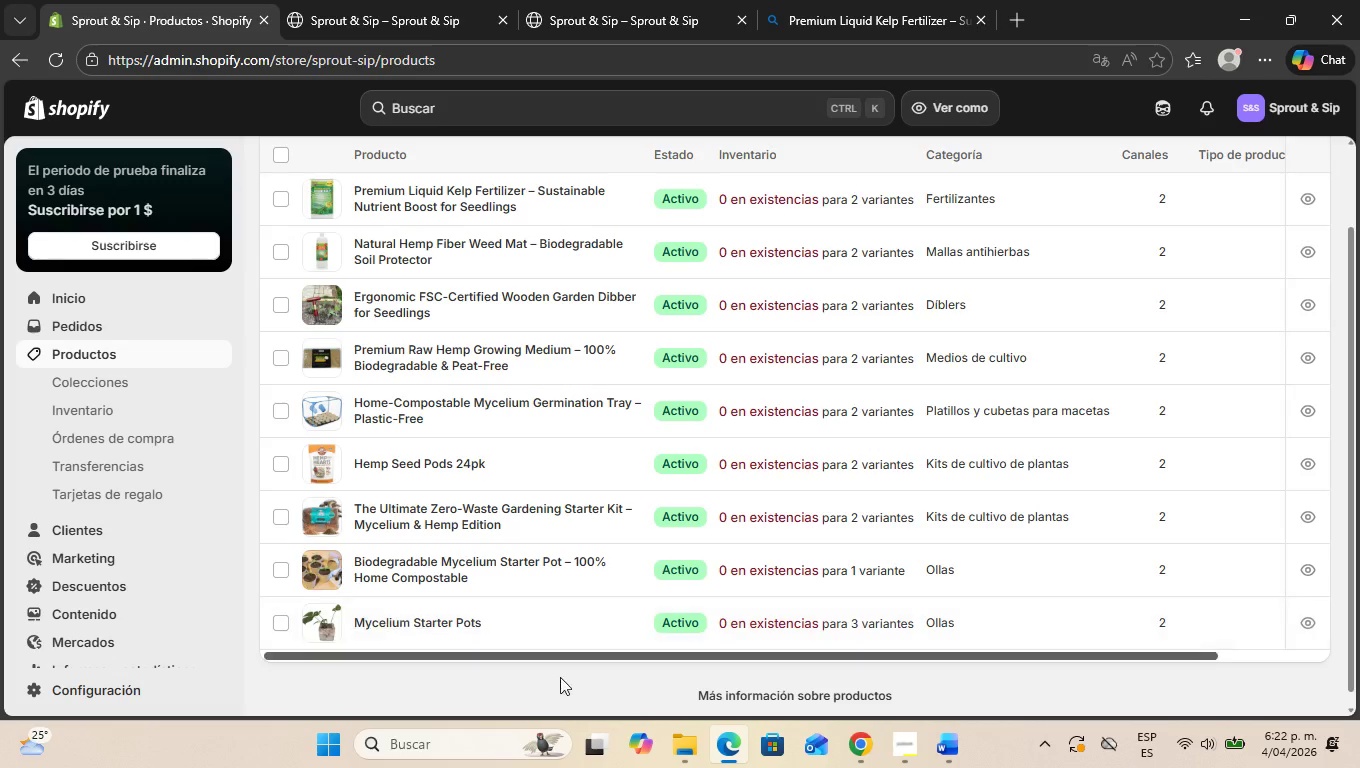 
left_click_drag(start_coordinate=[668, 655], to_coordinate=[638, 643])
 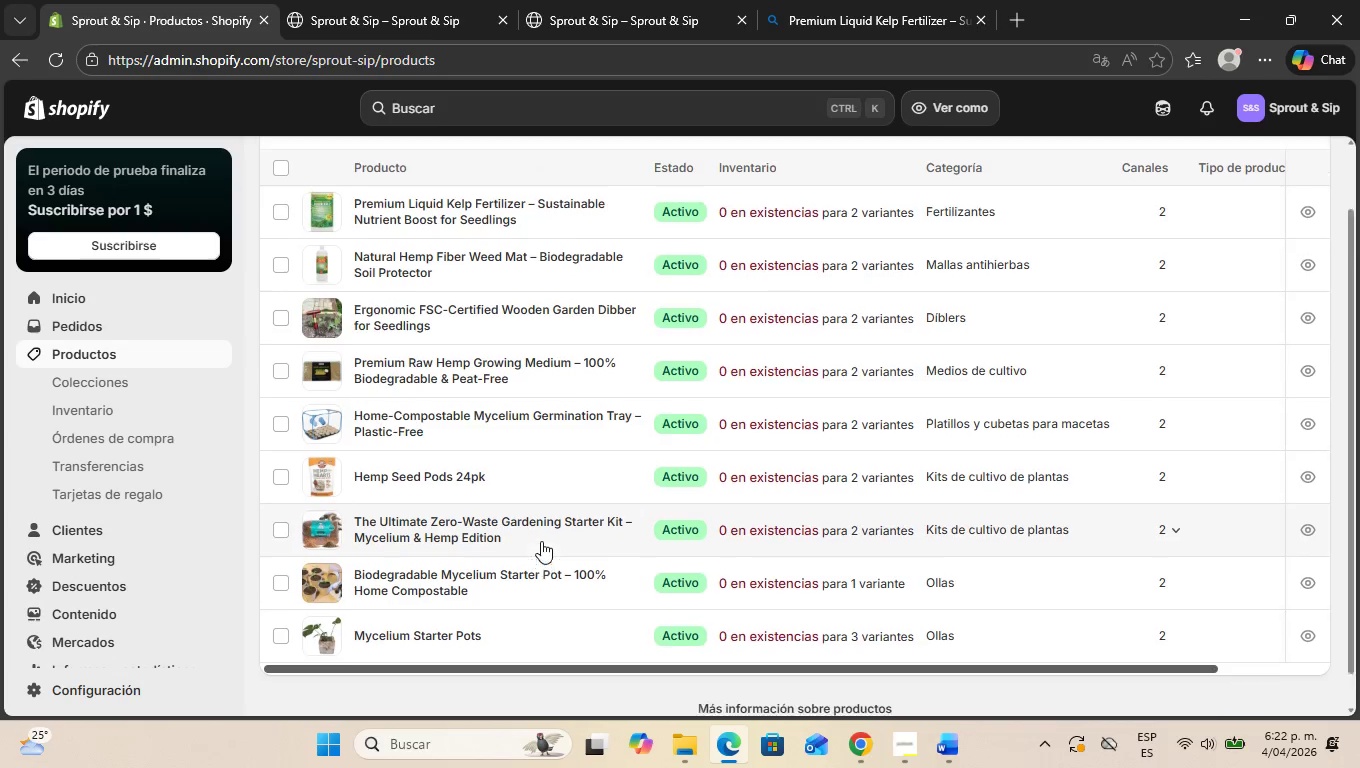 
scroll: coordinate [541, 541], scroll_direction: up, amount: 5.0
 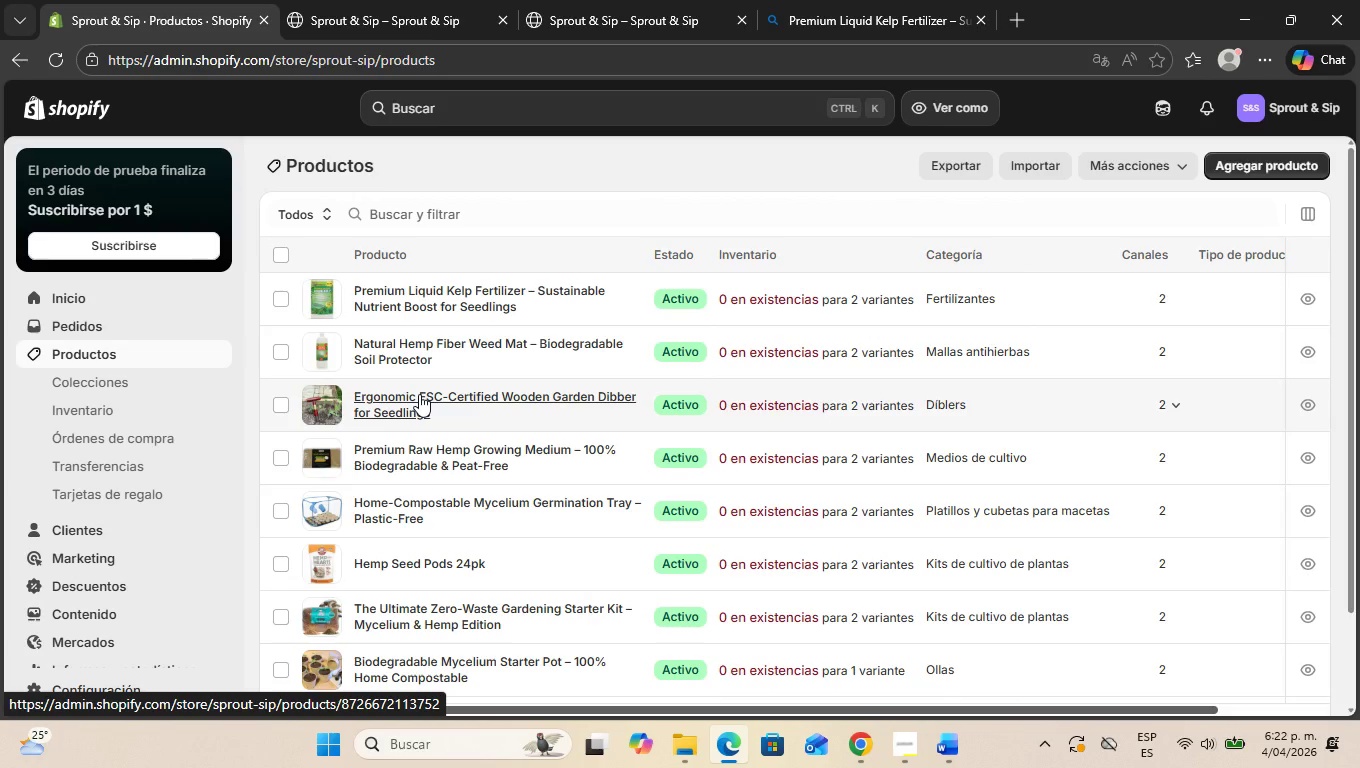 
wait(8.52)
 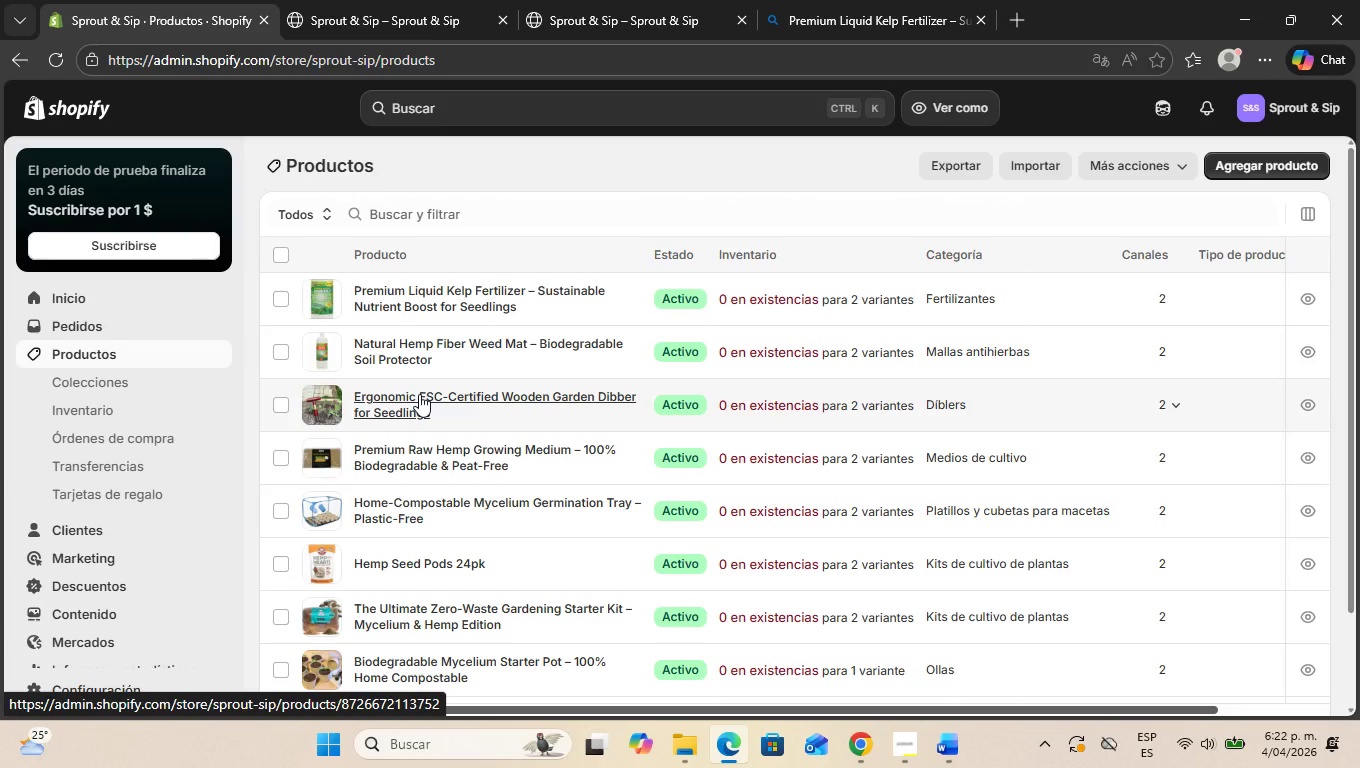 
scroll: coordinate [447, 562], scroll_direction: down, amount: 2.0
 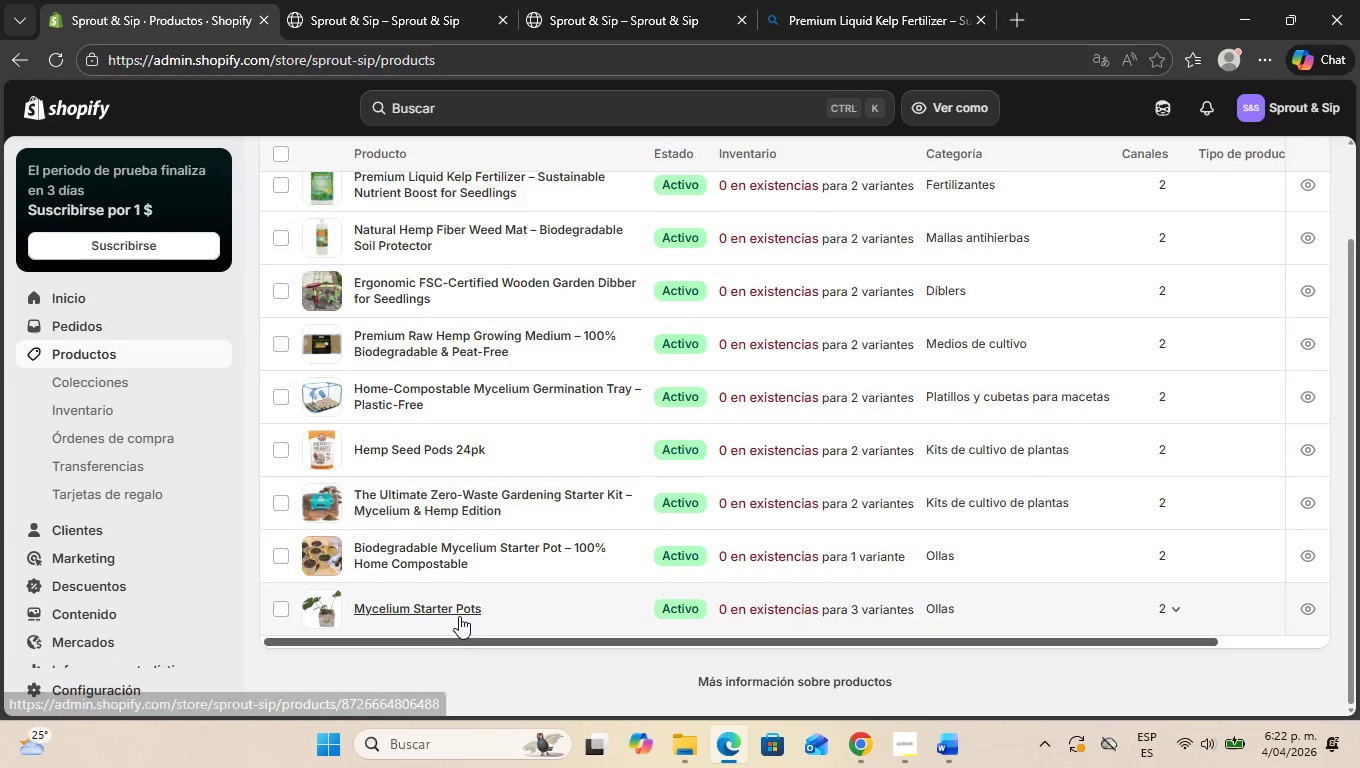 
scroll: coordinate [299, 352], scroll_direction: up, amount: 11.0
 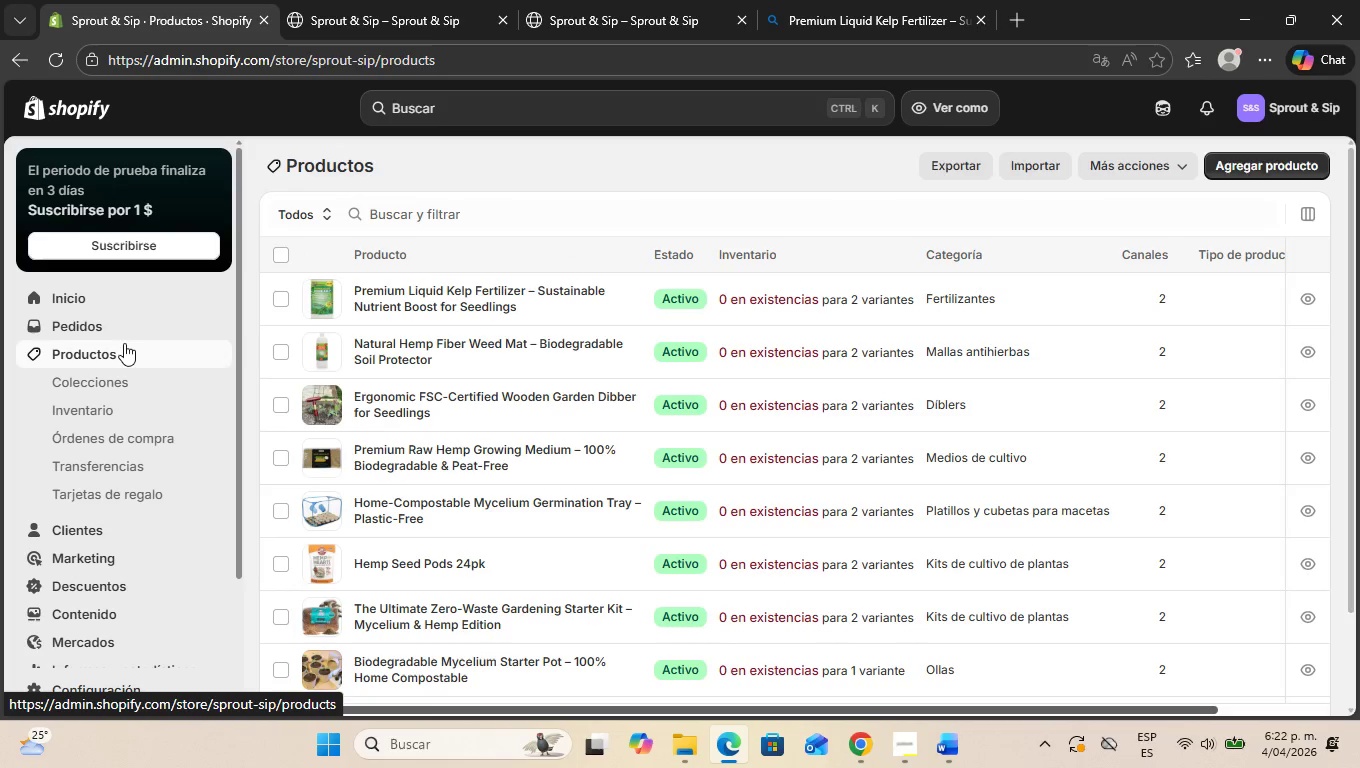 
left_click([125, 346])
 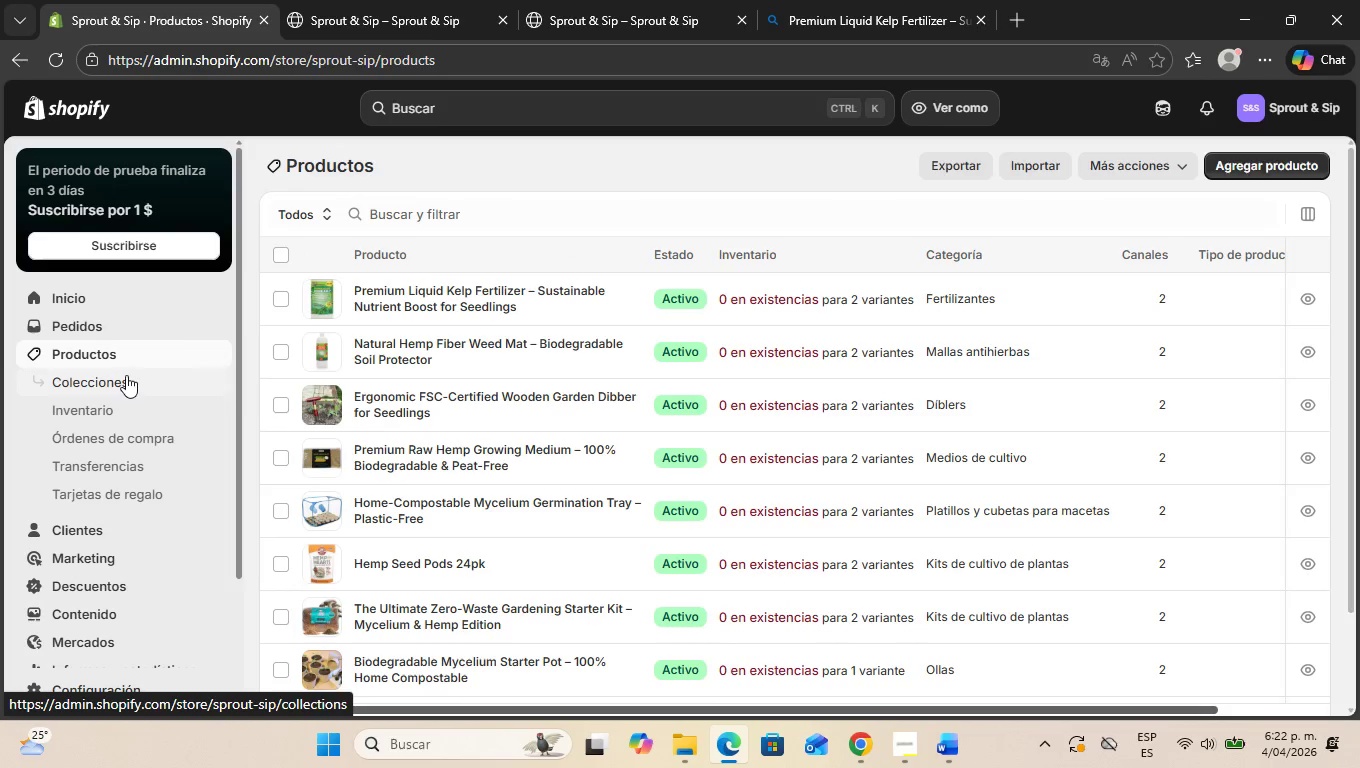 
left_click([126, 357])
 